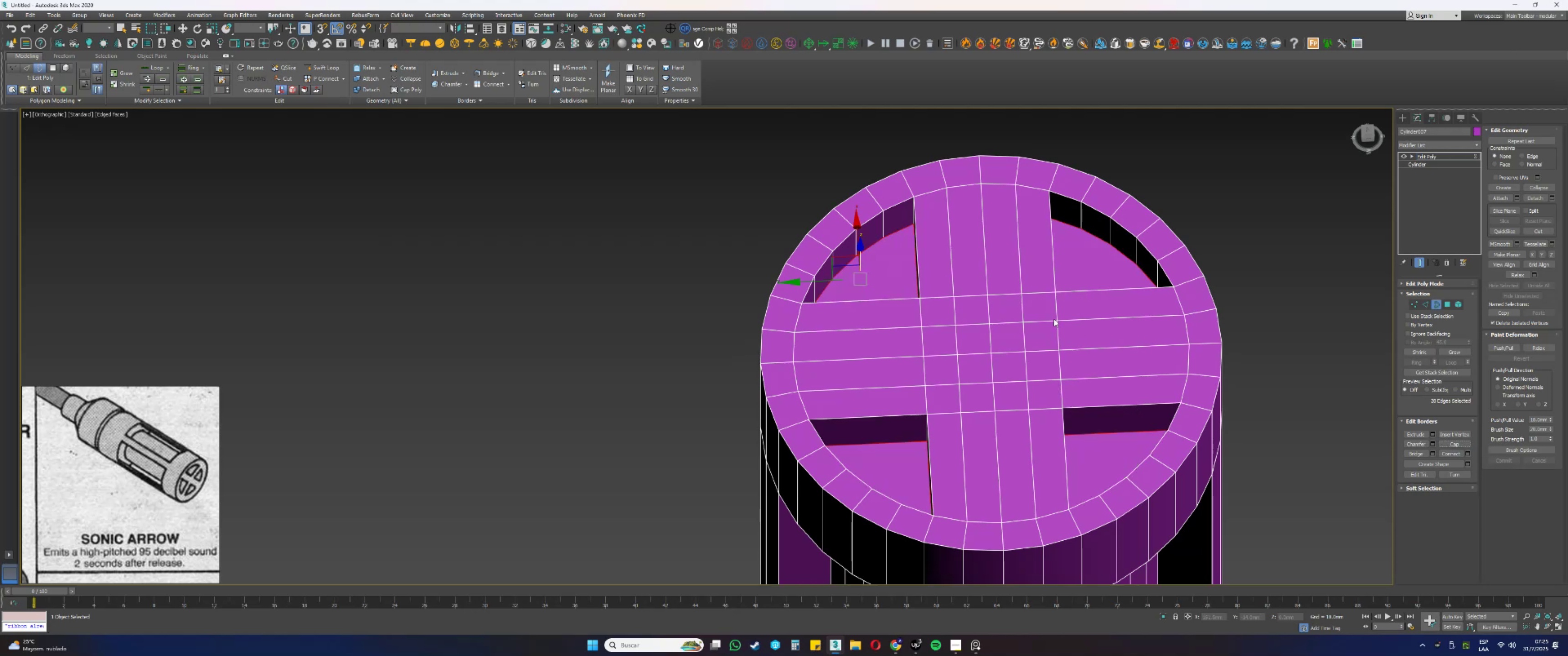 
type(4q)
 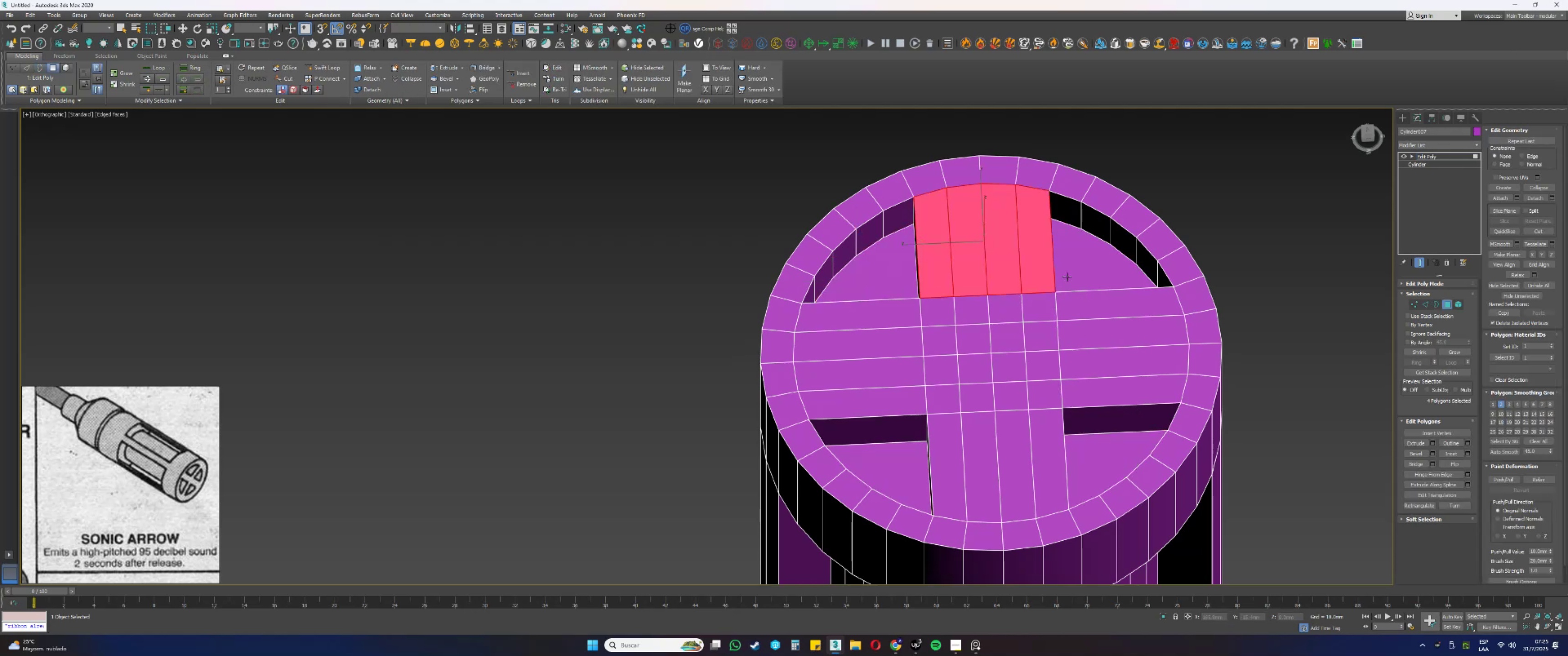 
left_click([1067, 277])
 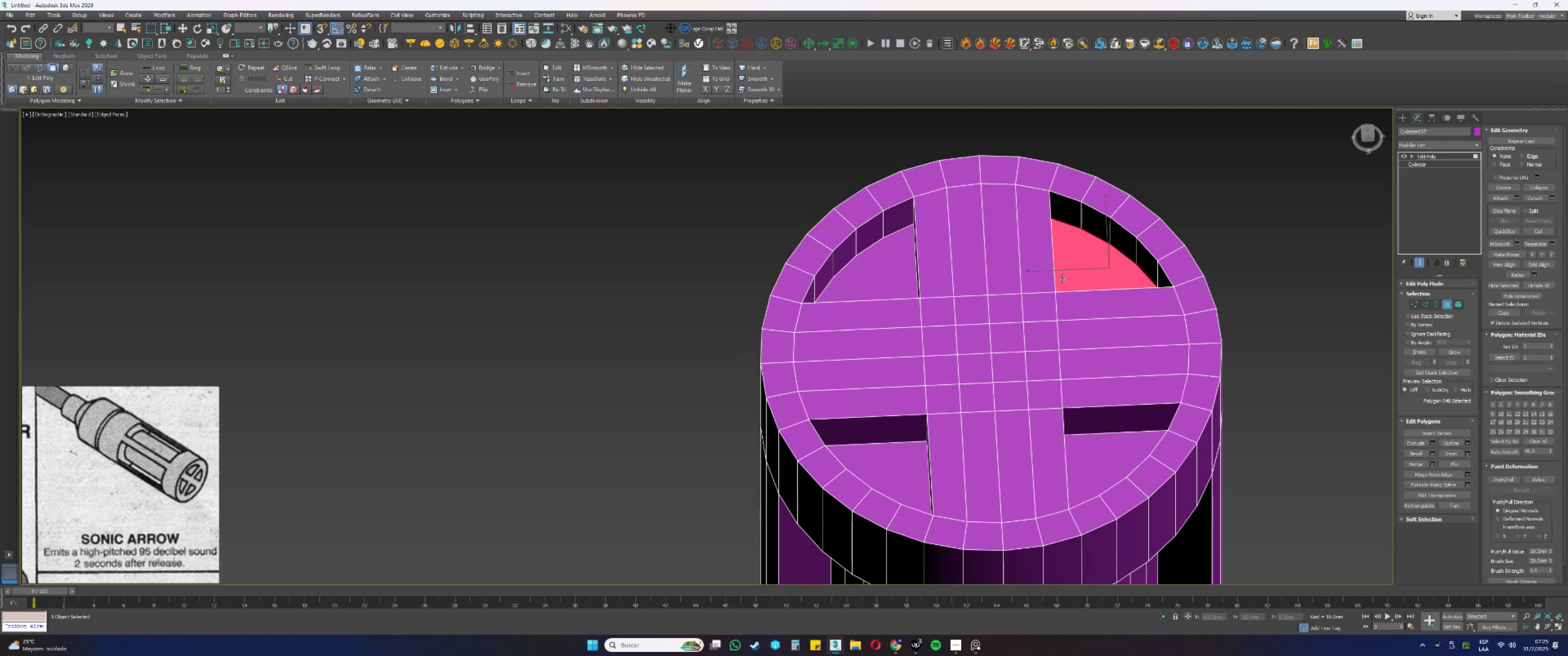 
hold_key(key=ControlLeft, duration=1.5)
left_click([840, 287])
 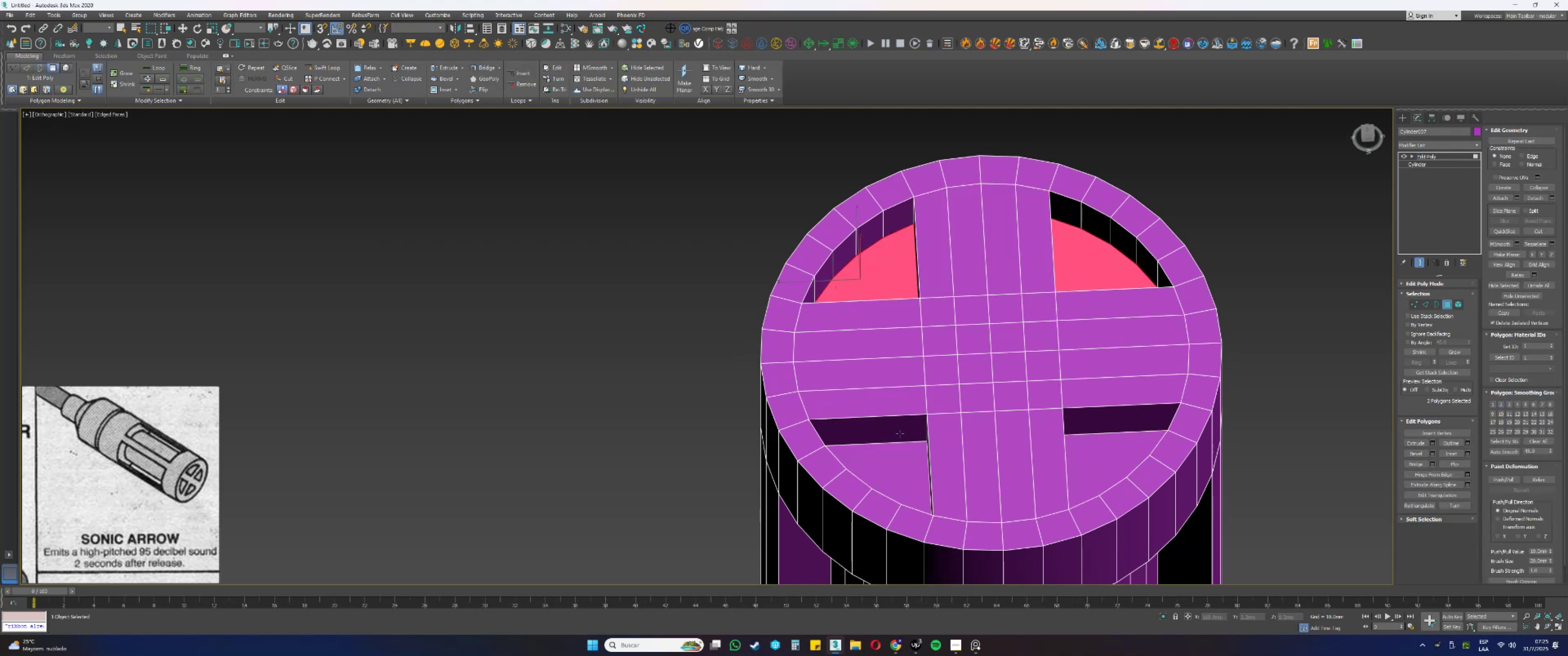 
left_click([897, 452])
 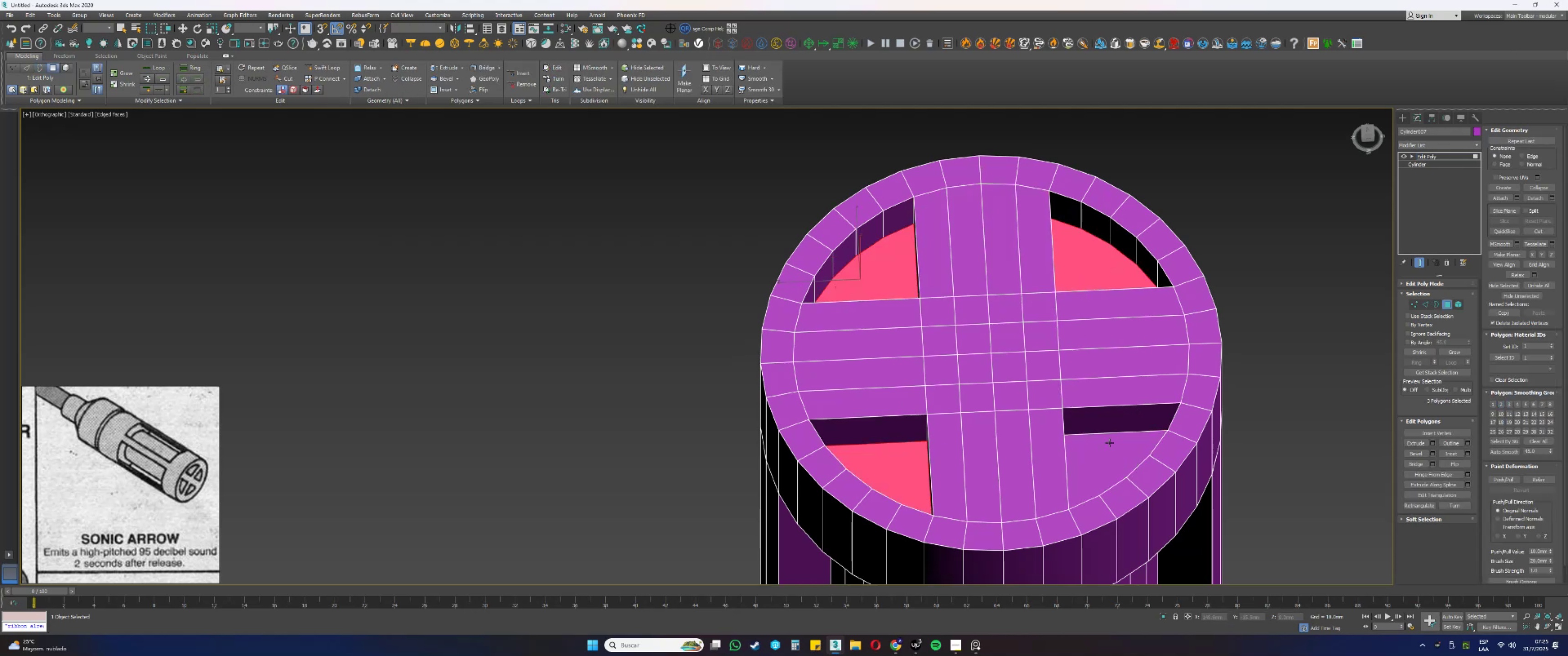 
left_click([1105, 443])
 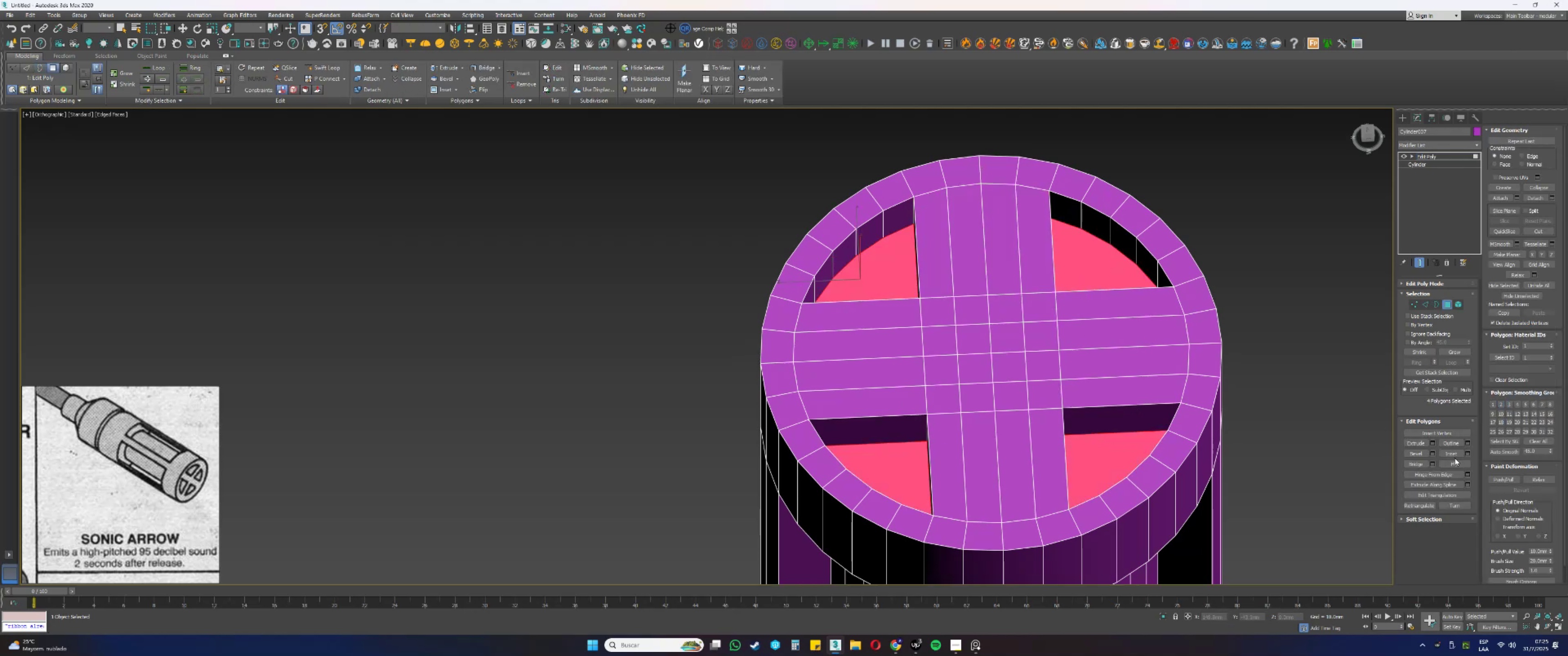 
left_click([1447, 455])
 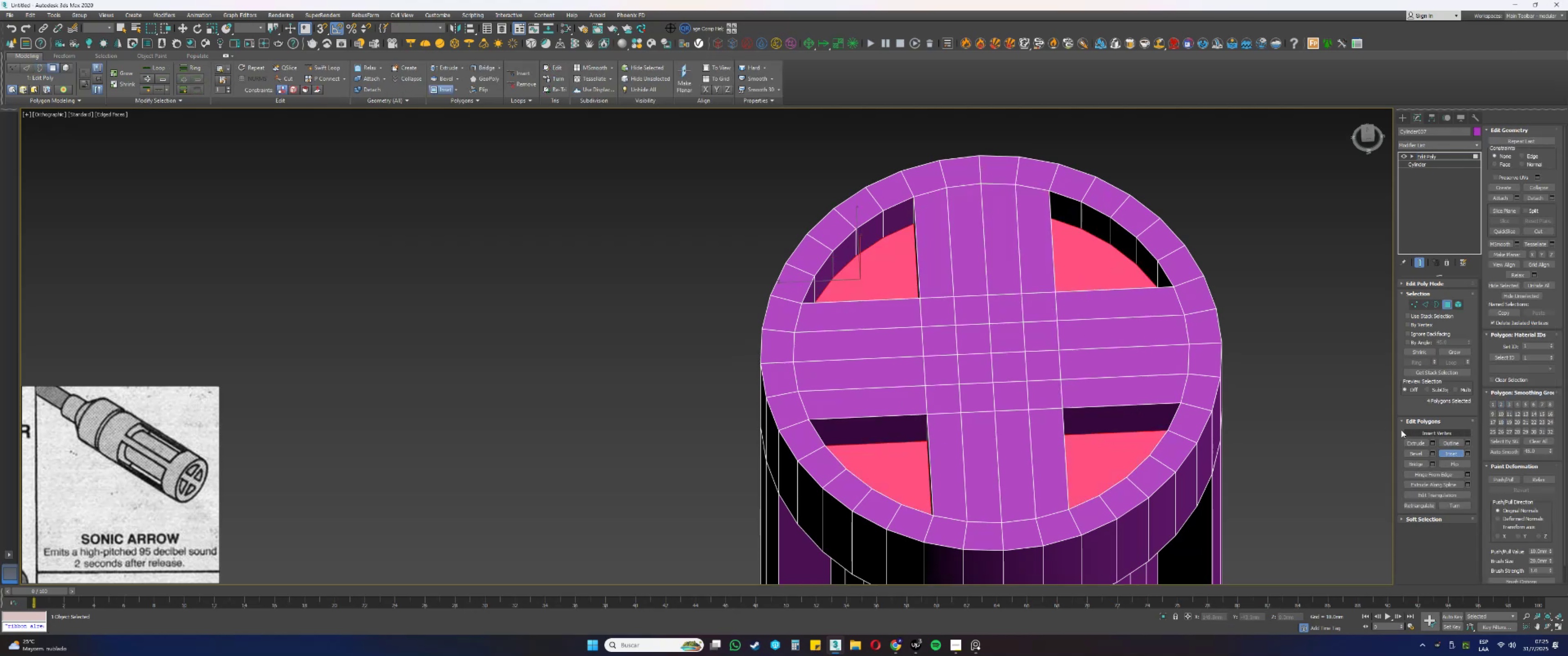 
key(Alt+AltLeft)
 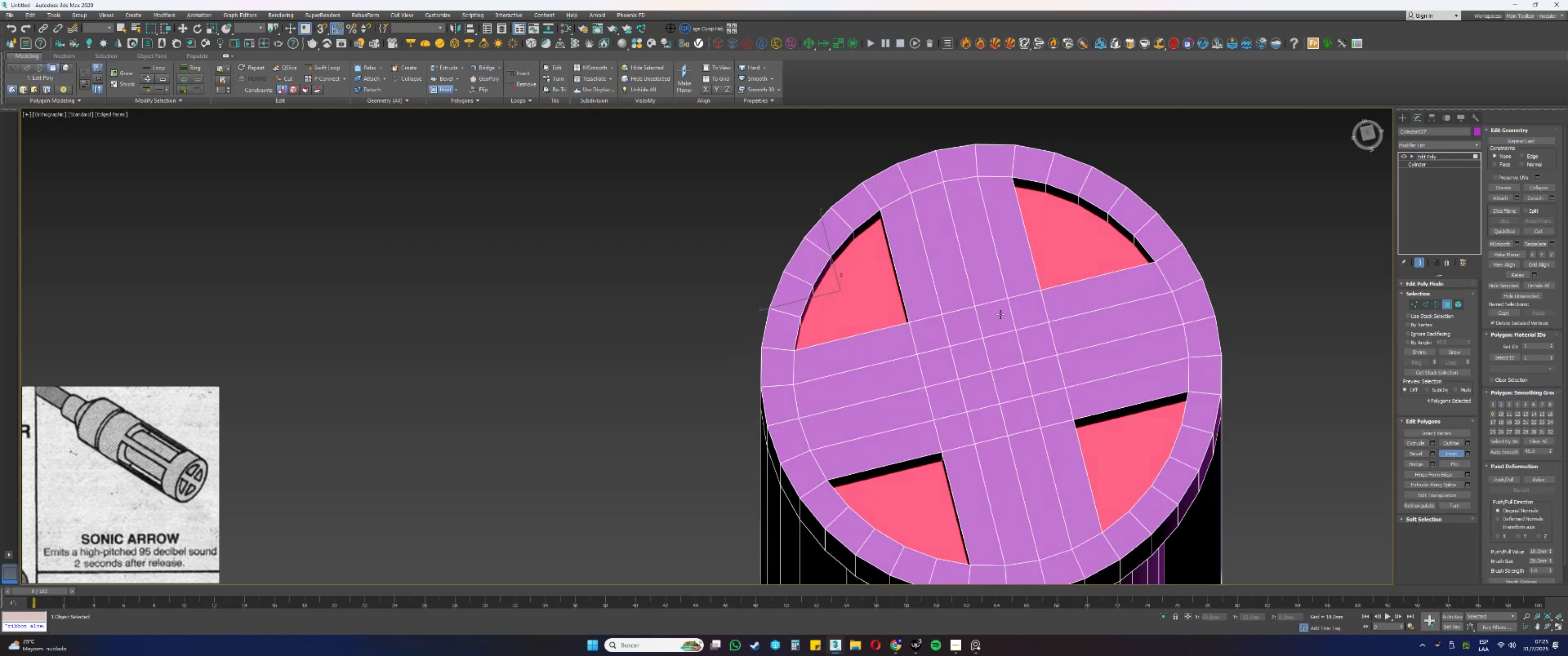 
scroll: coordinate [1081, 240], scroll_direction: up, amount: 3.0
 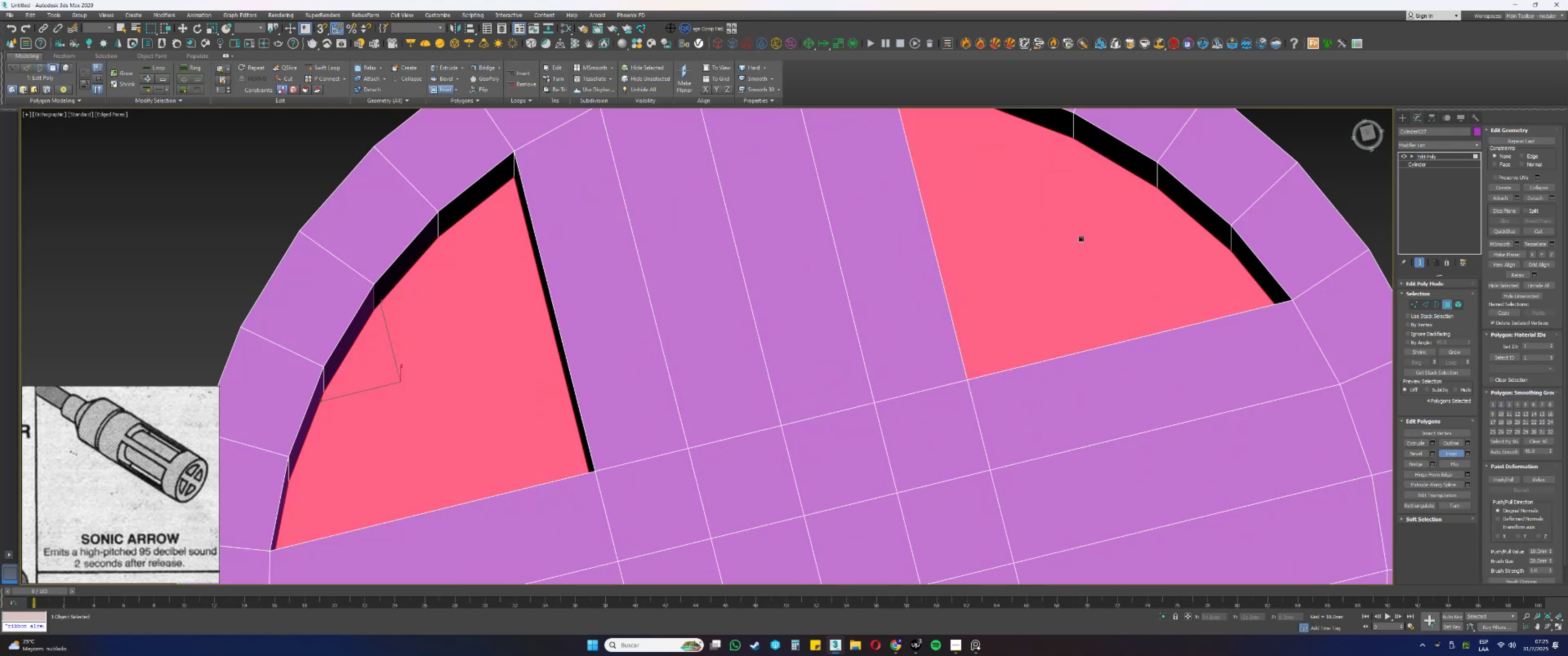 
left_click_drag(start_coordinate=[1081, 238], to_coordinate=[1080, 255])
 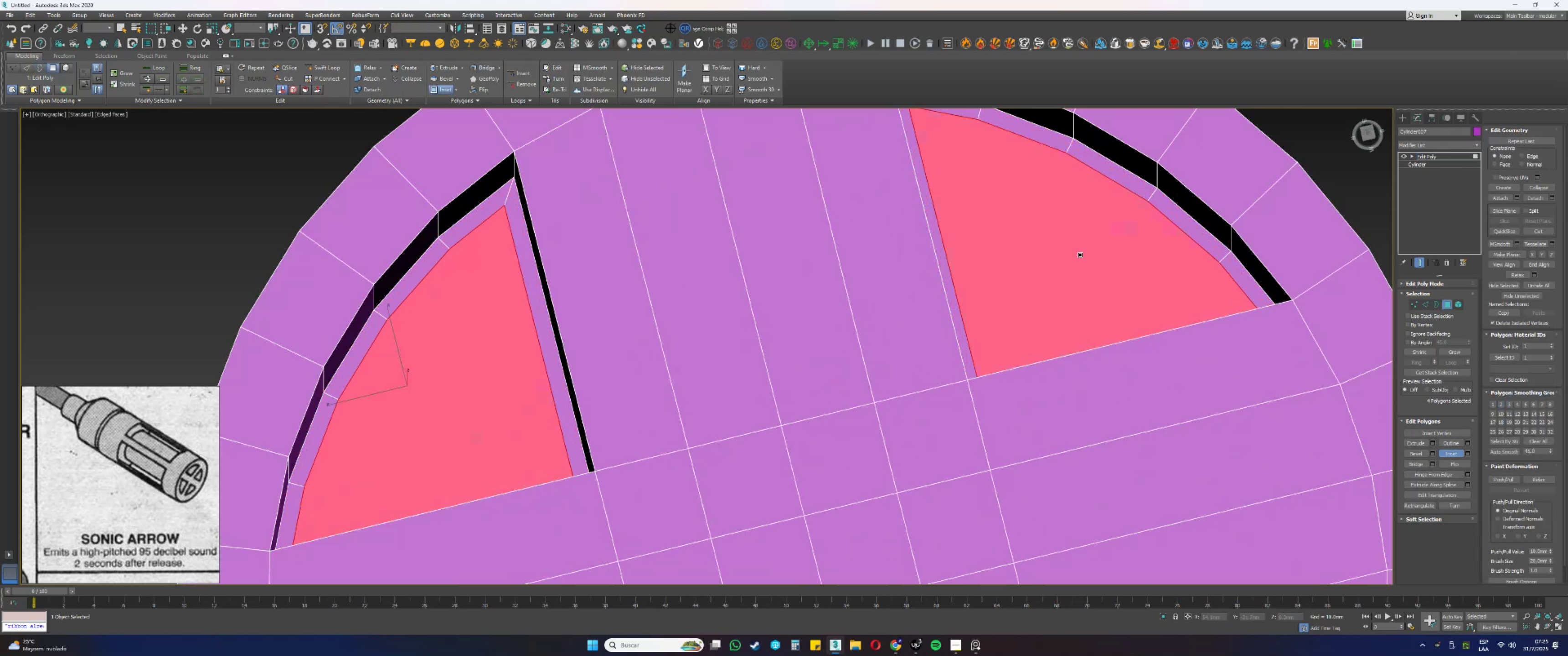 
scroll: coordinate [1069, 283], scroll_direction: down, amount: 2.0
 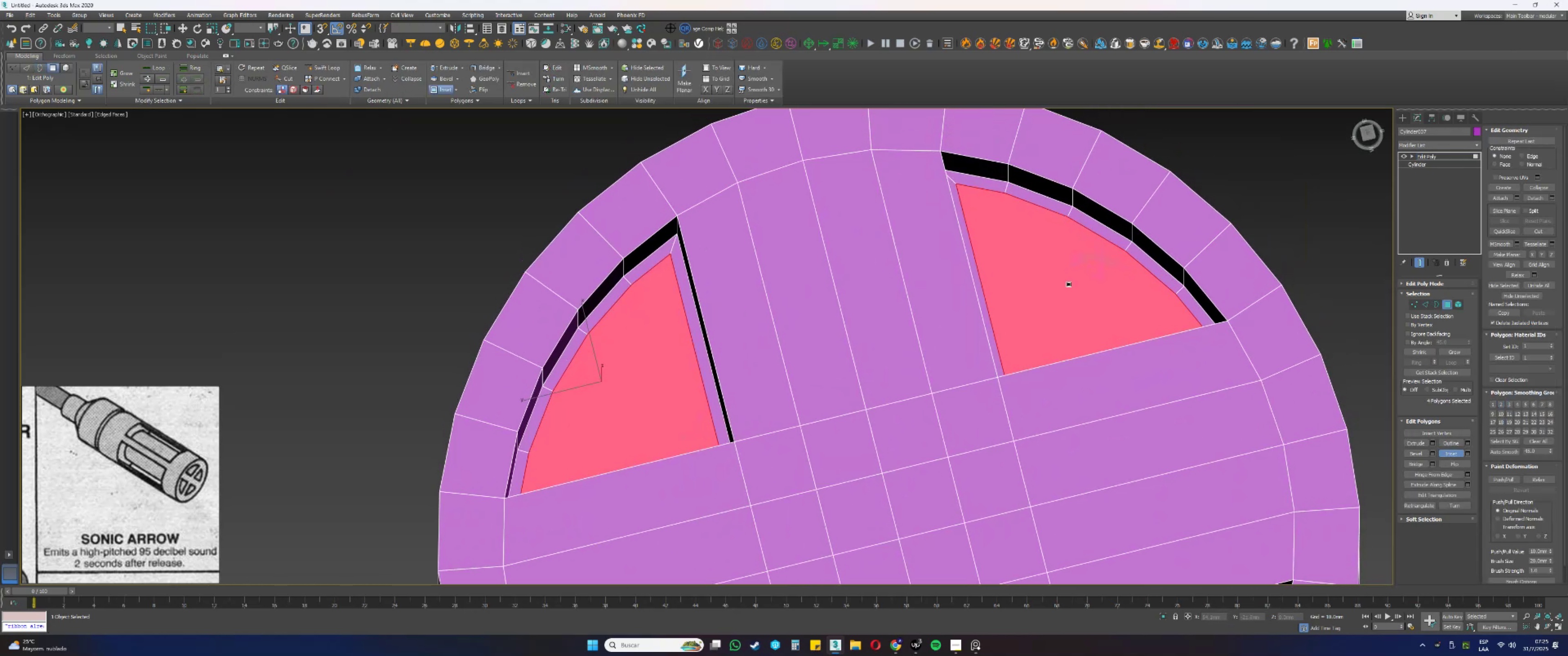 
hold_key(key=AltLeft, duration=0.67)
 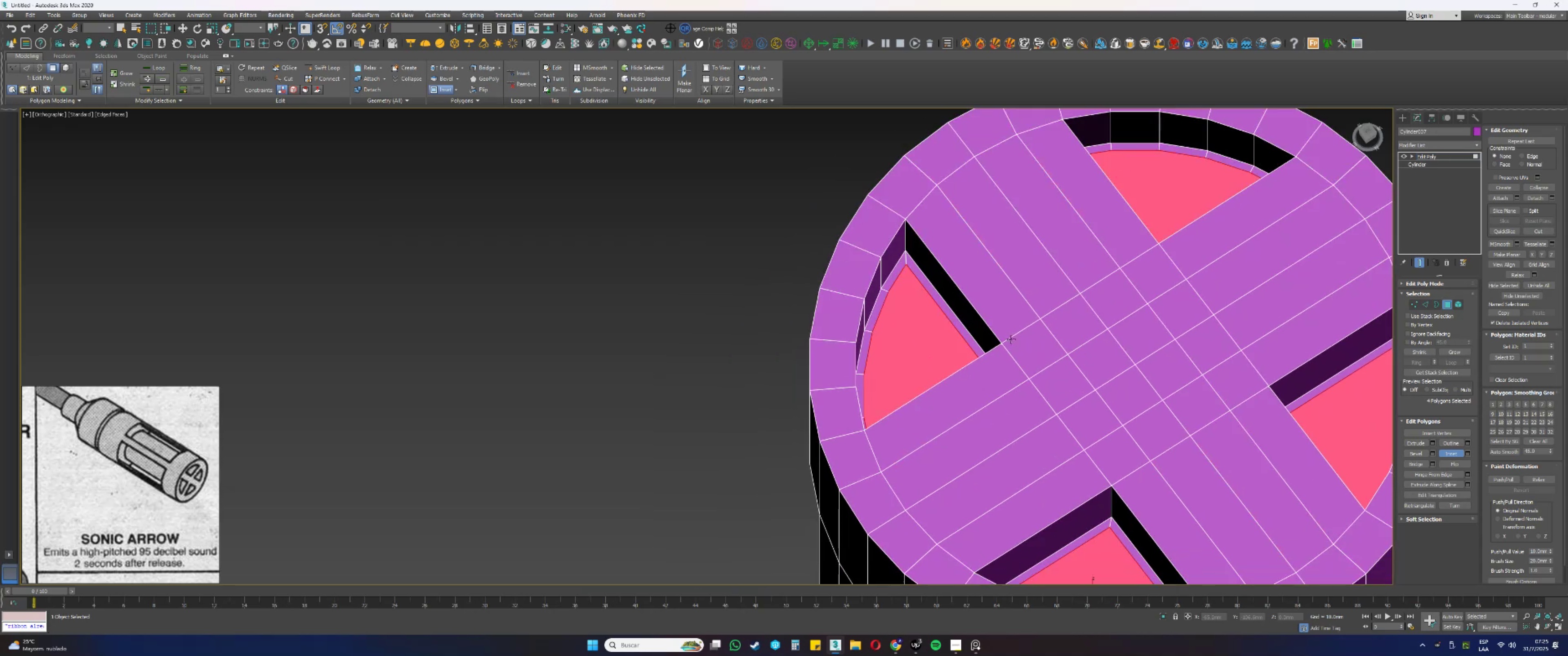 
right_click([879, 308])
 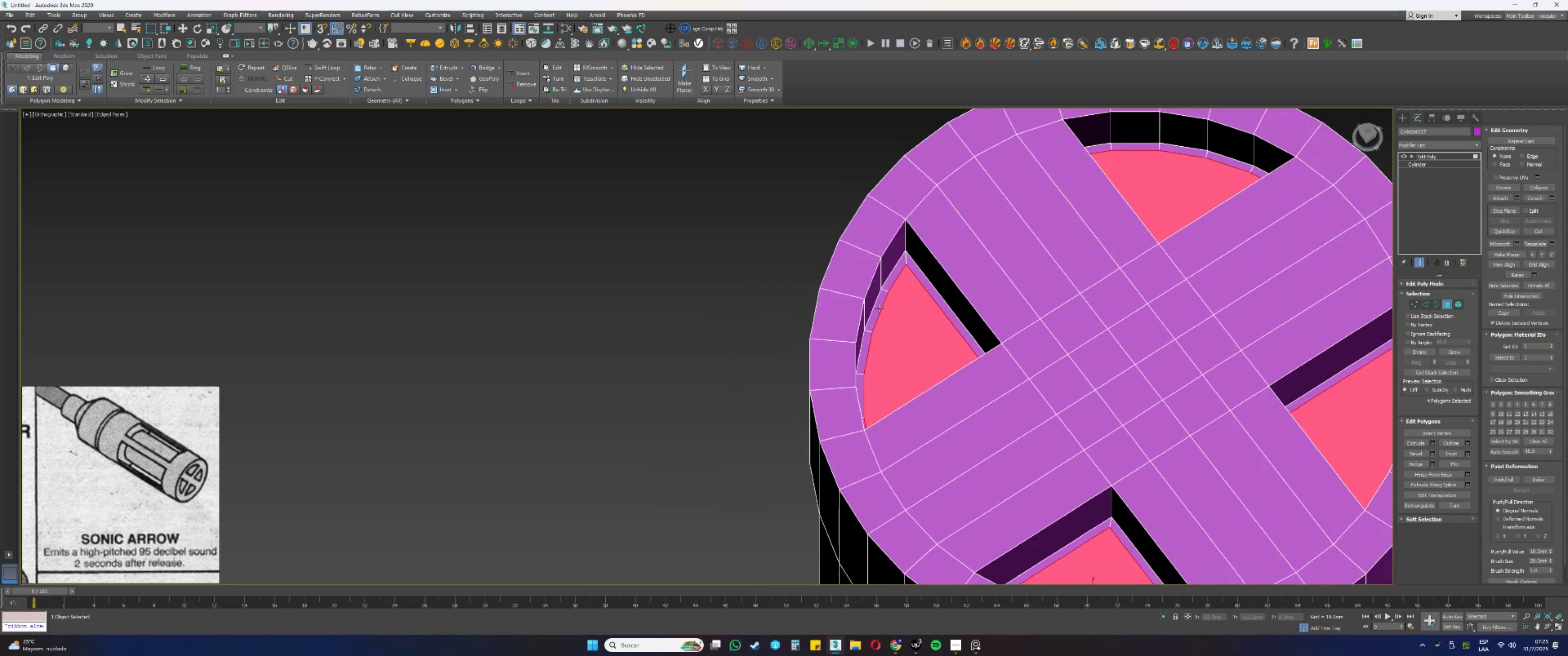 
scroll: coordinate [888, 305], scroll_direction: up, amount: 2.0
 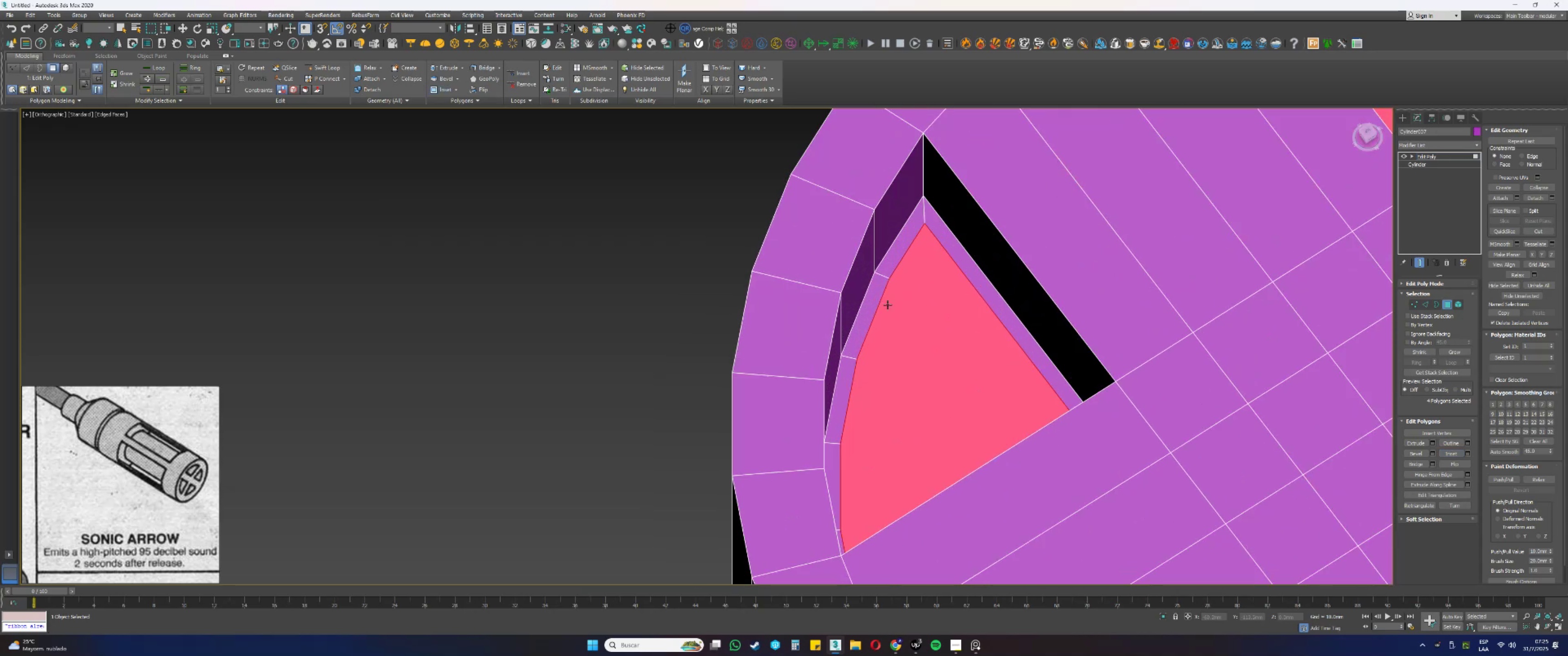 
key(1)
 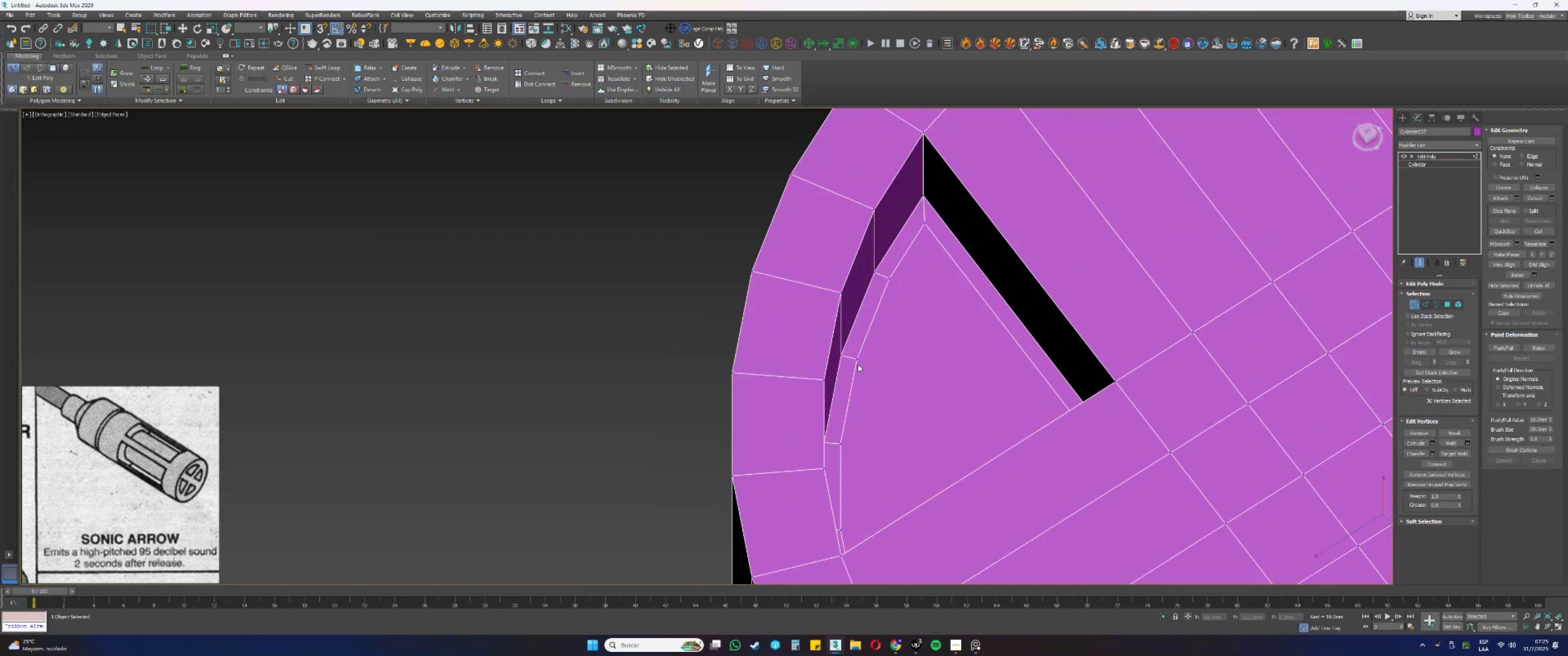 
left_click([856, 360])
 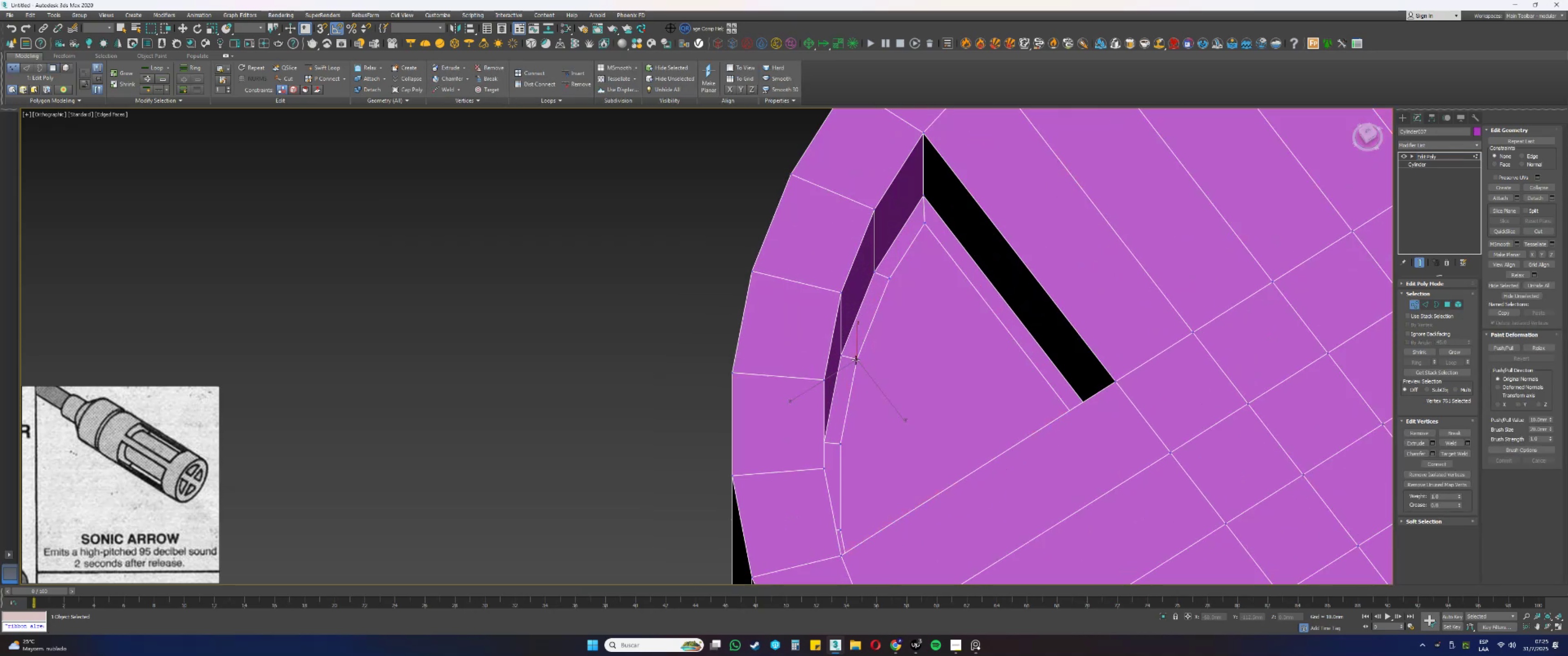 
hold_key(key=AltLeft, duration=0.32)
 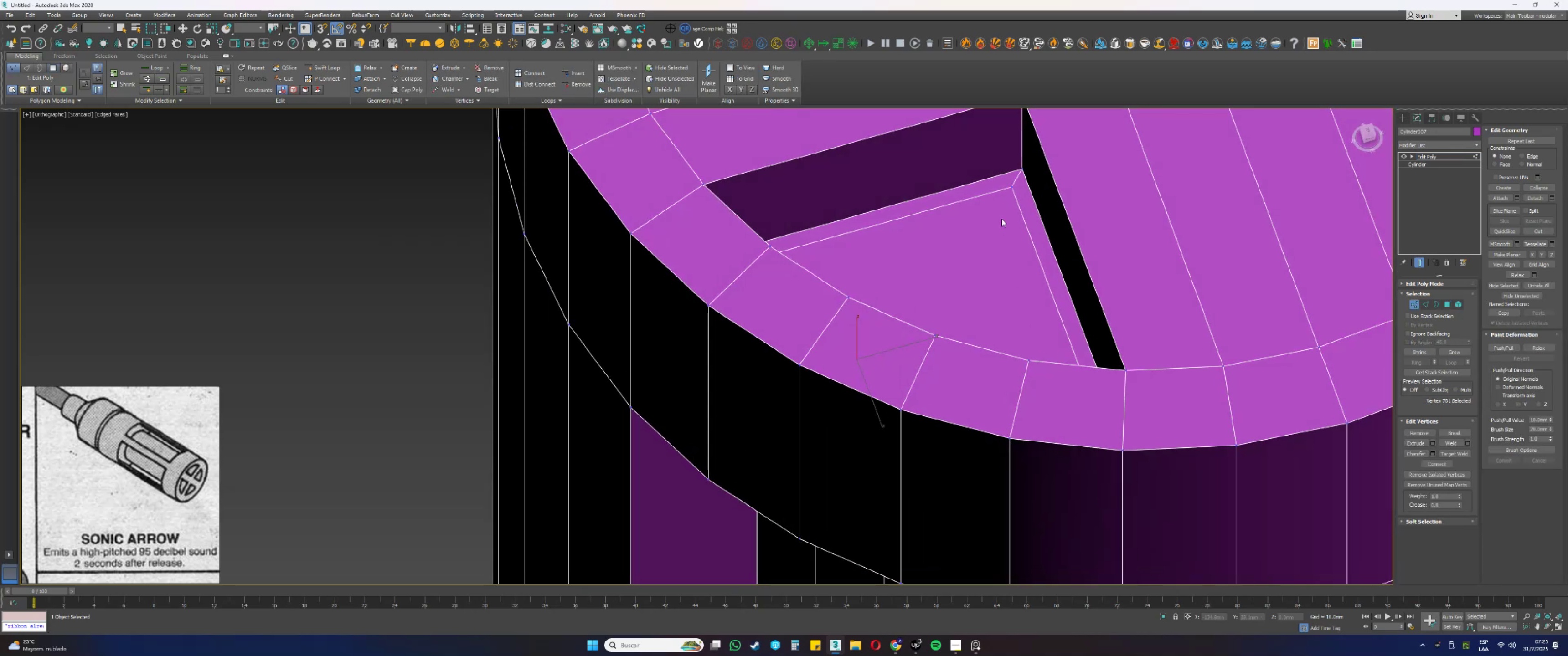 
hold_key(key=ControlLeft, duration=0.75)
left_click([1011, 189])
 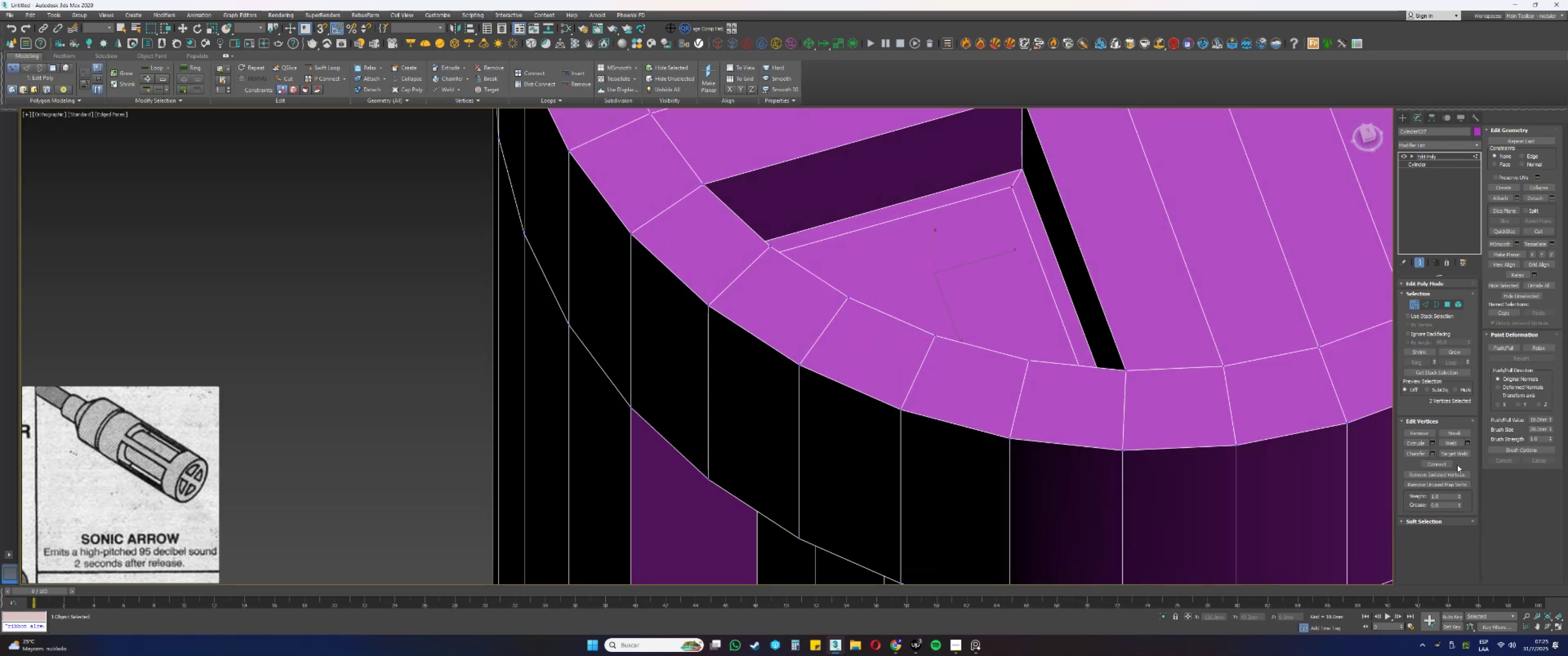 
left_click([1442, 464])
 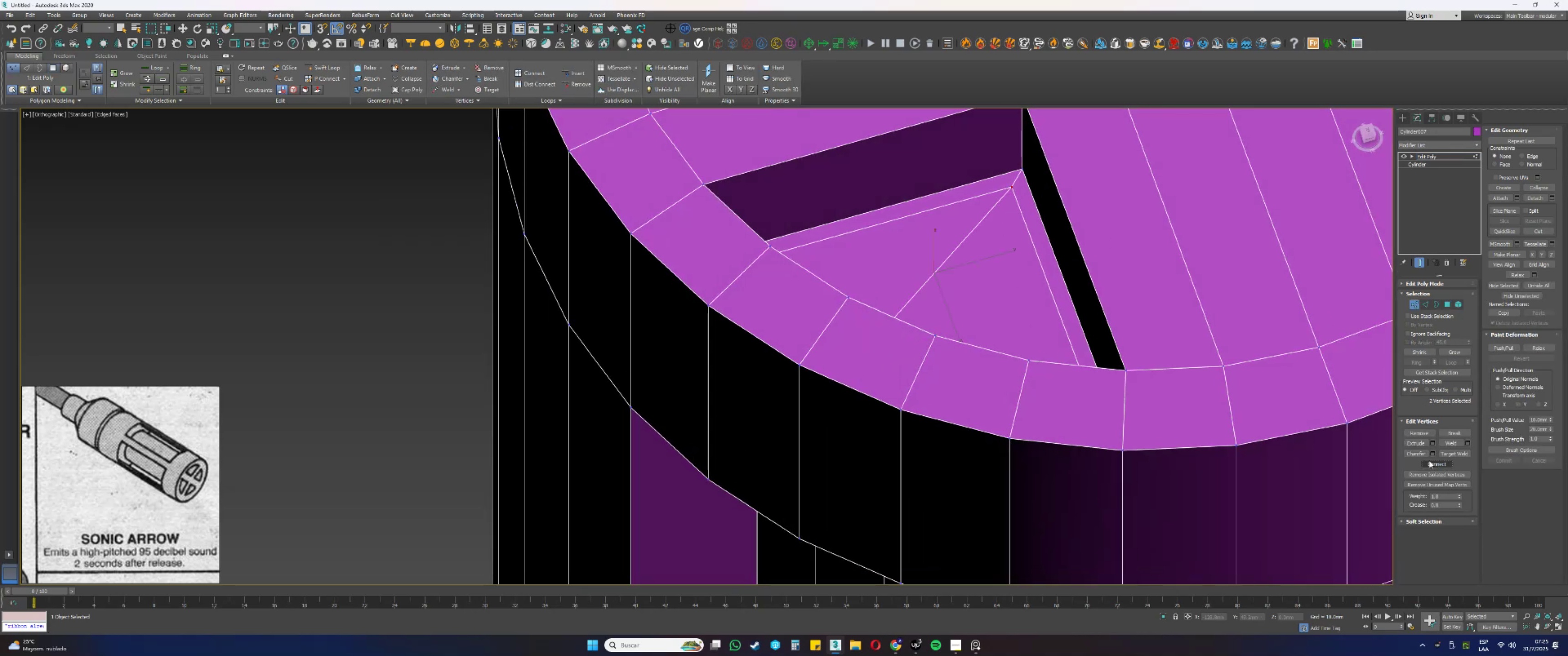 
scroll: coordinate [1018, 334], scroll_direction: down, amount: 3.0
 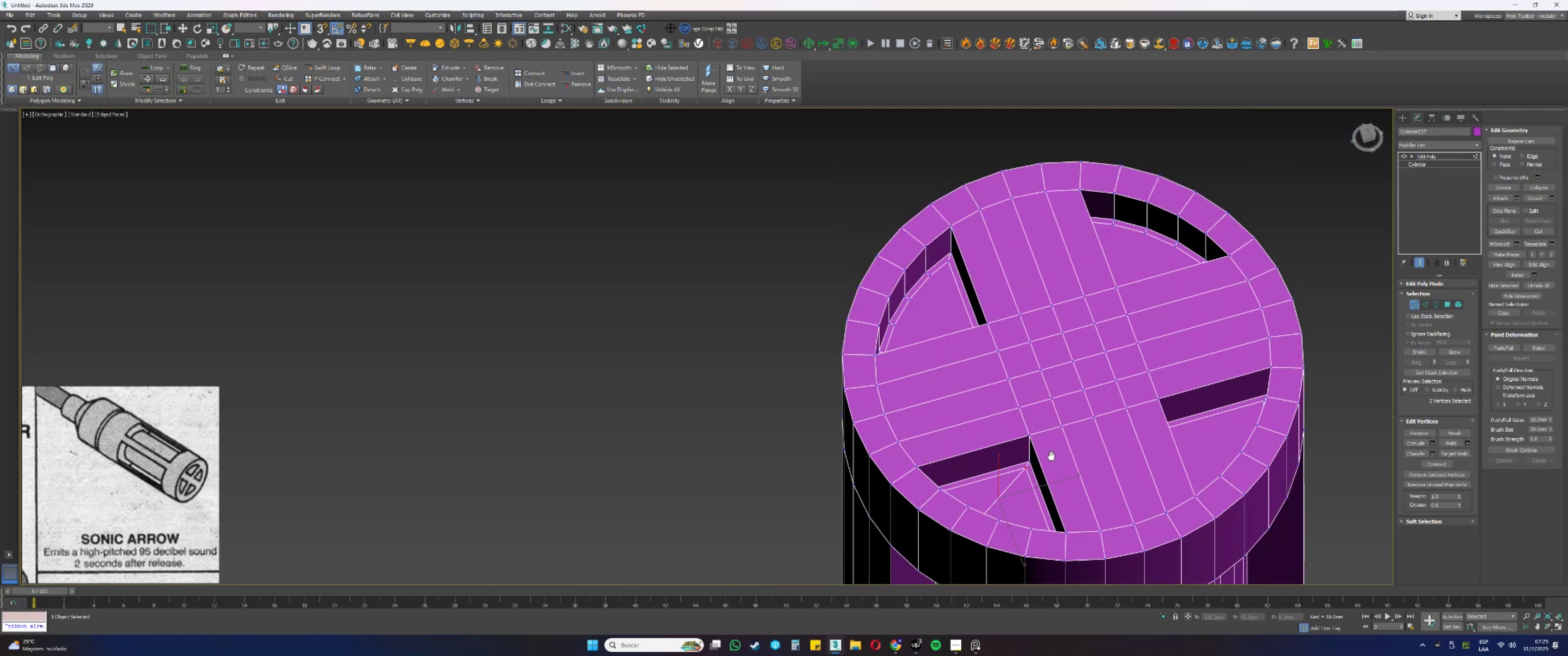 
scroll: coordinate [902, 296], scroll_direction: up, amount: 2.0
 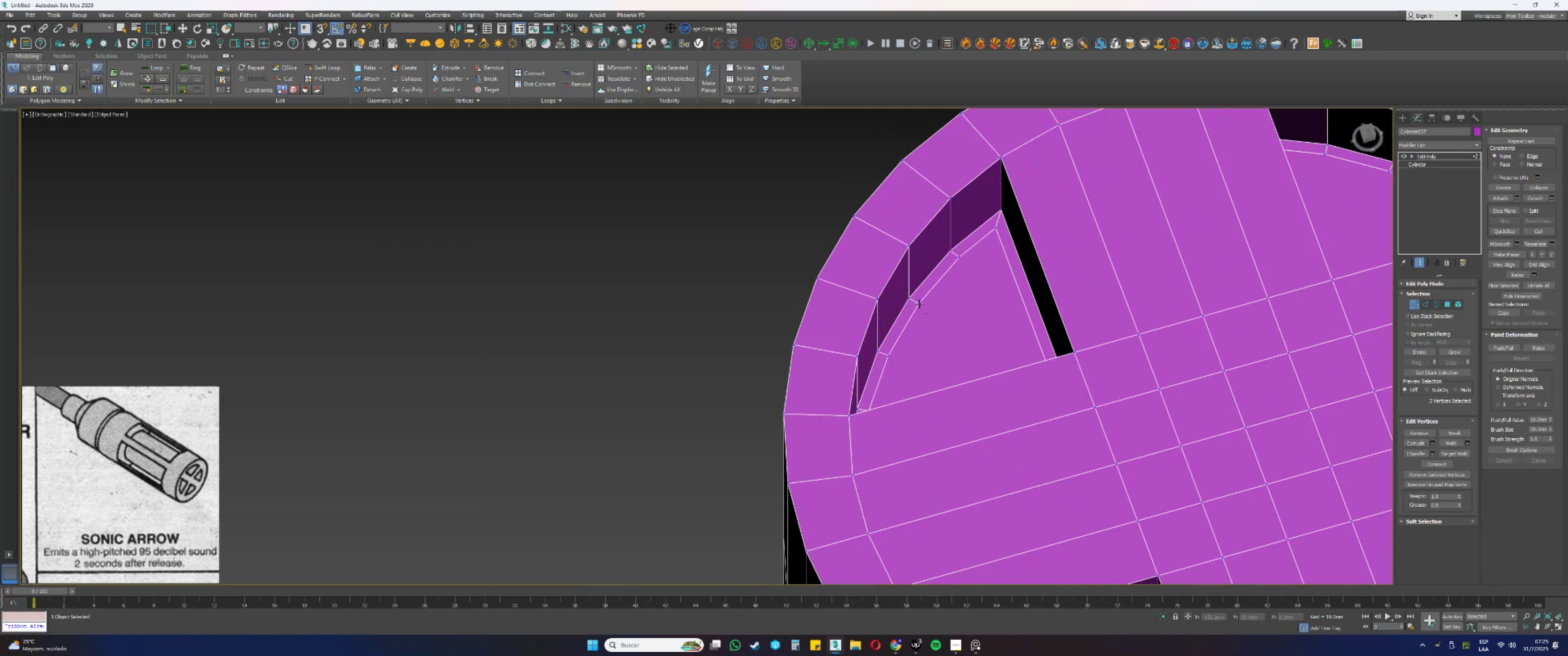 
hold_key(key=AltLeft, duration=0.39)
 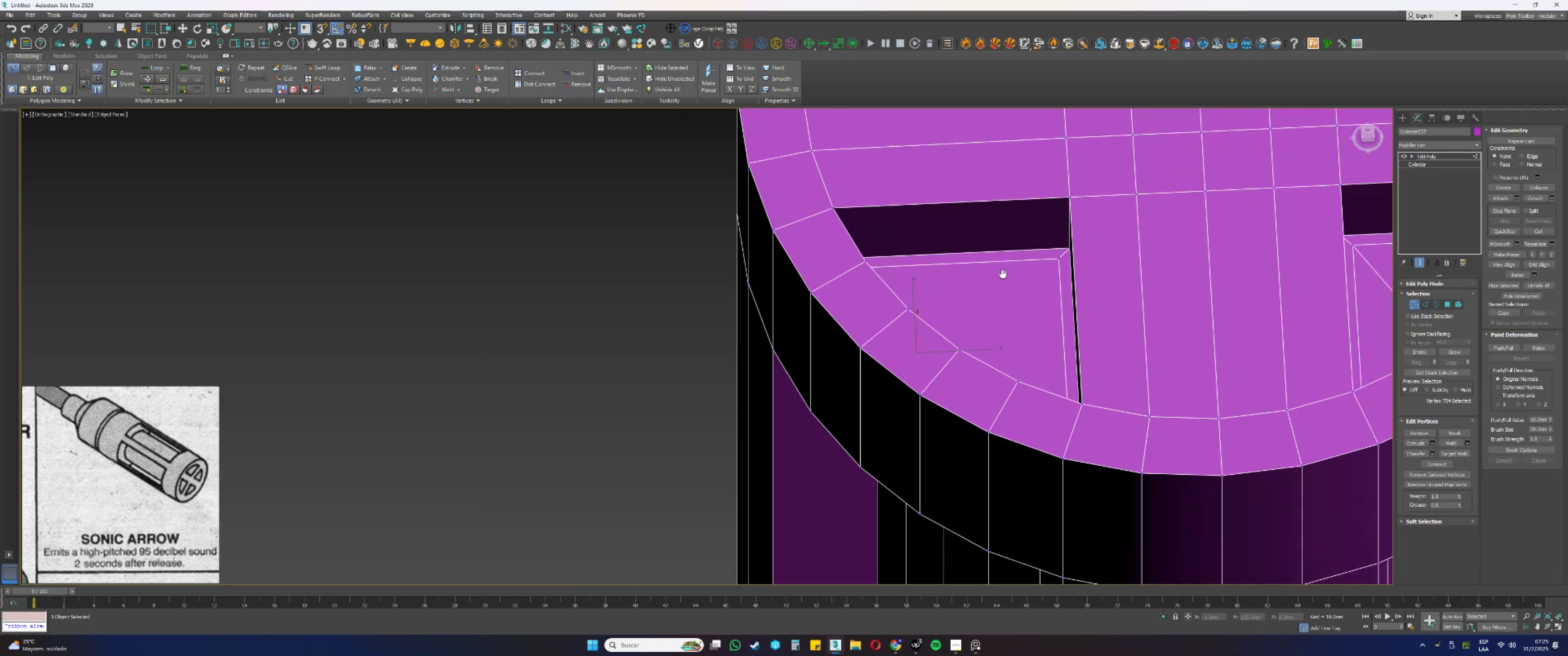 
hold_key(key=ControlLeft, duration=0.61)
left_click([1056, 274])
 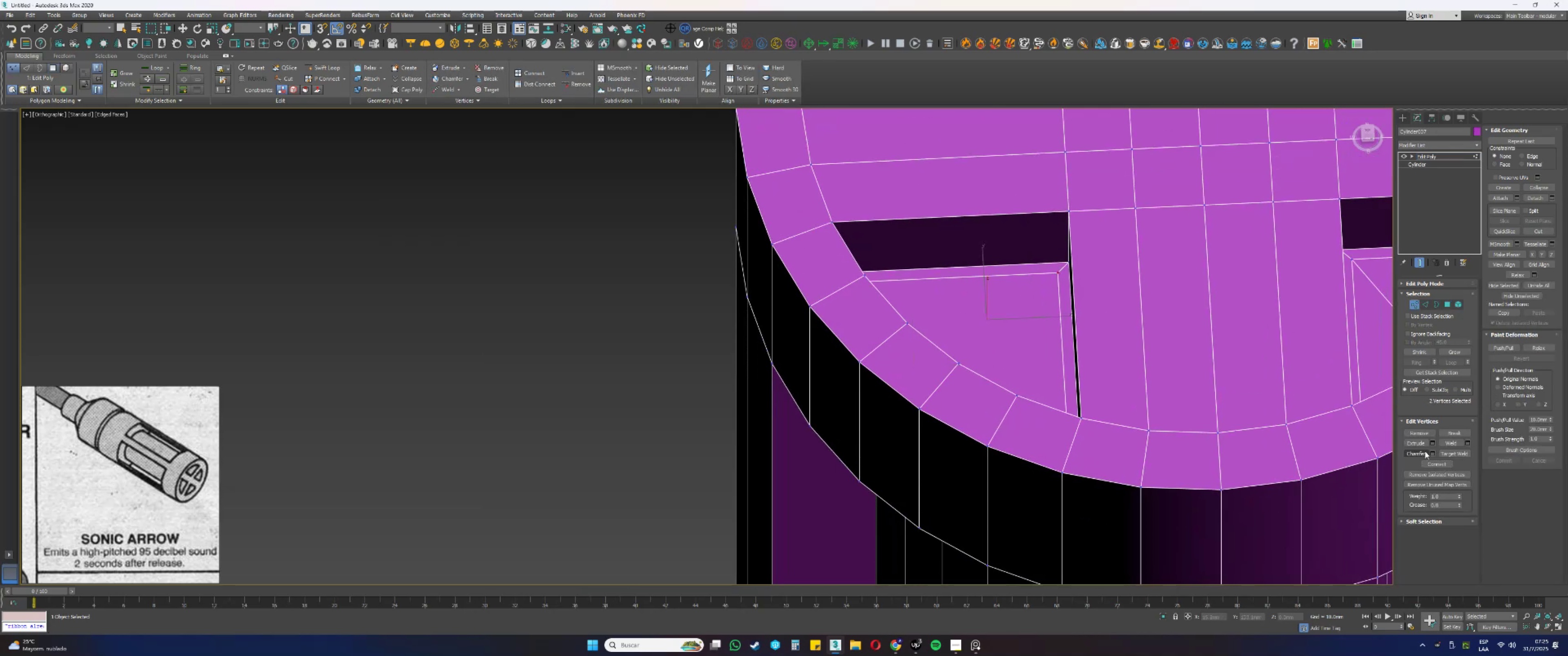 
left_click([1431, 460])
 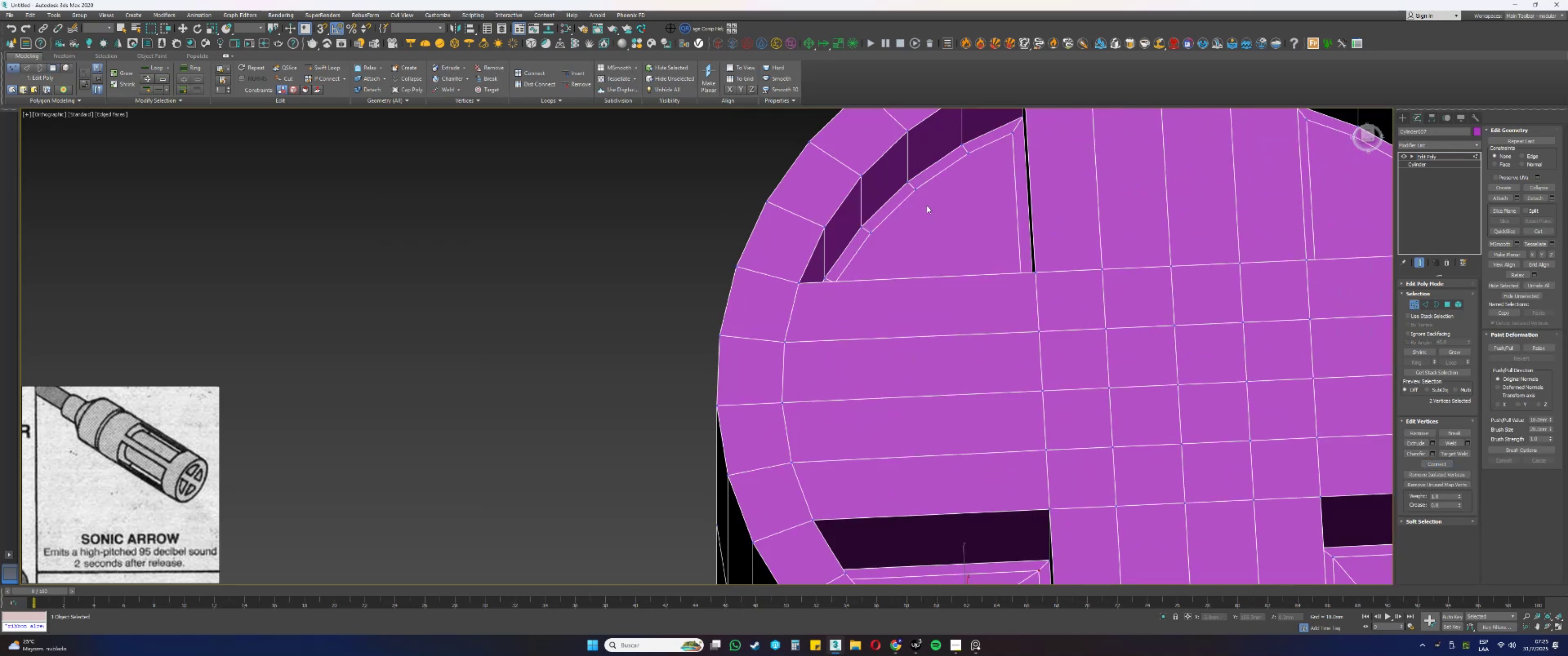 
left_click([916, 190])
 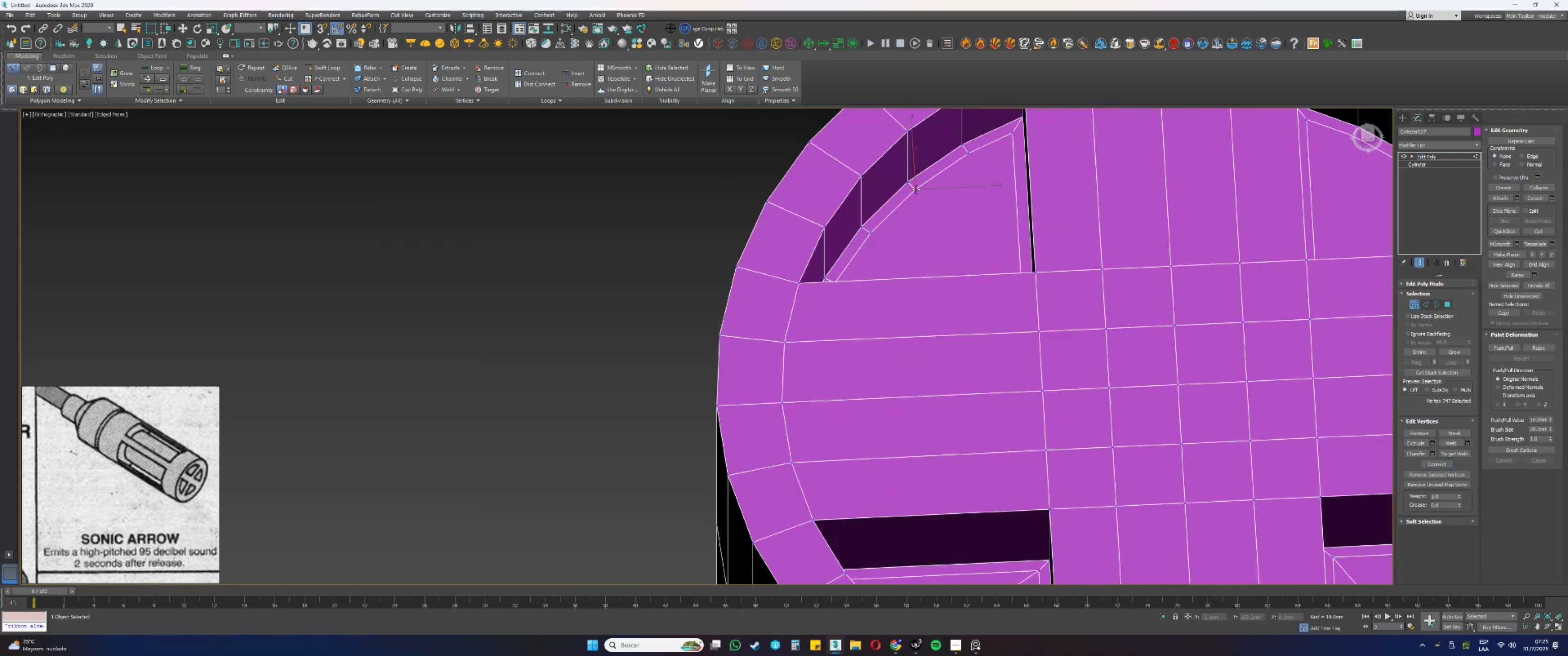 
key(Alt+AltLeft)
 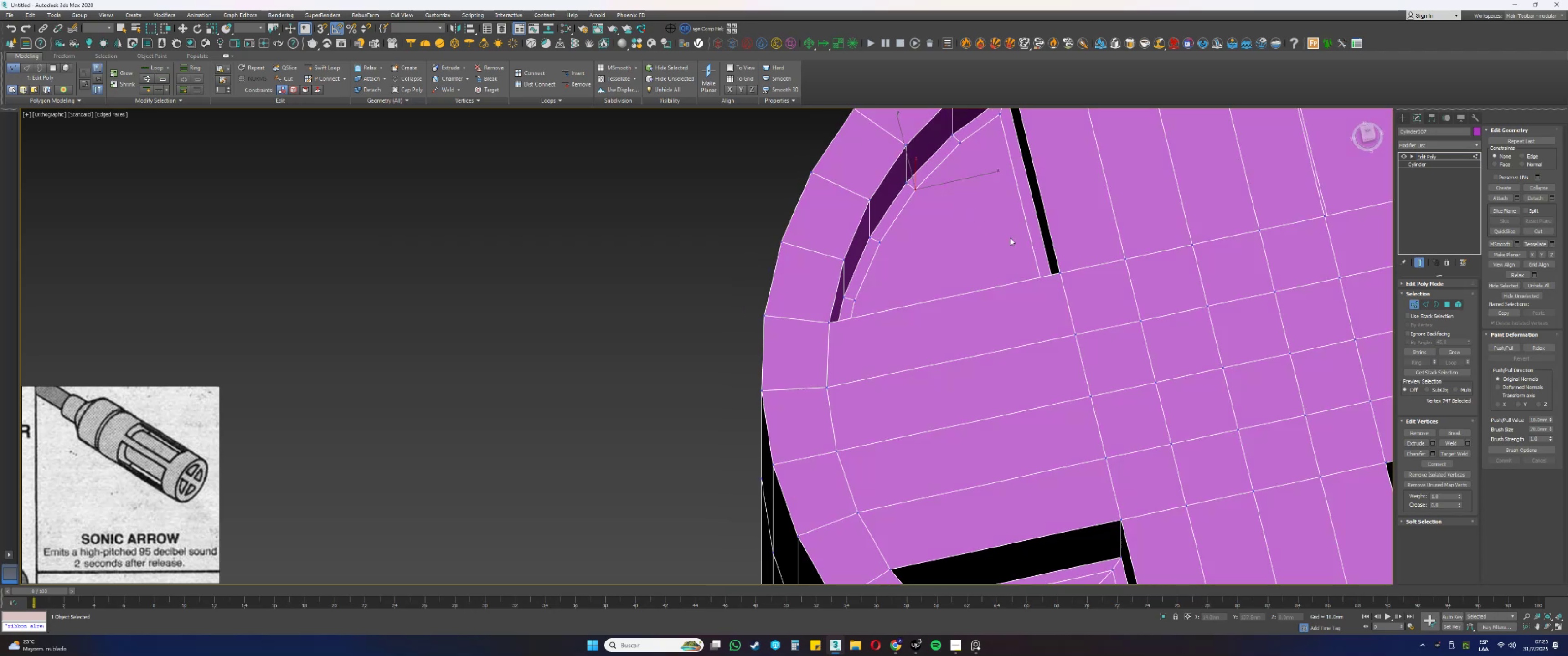 
key(Alt+AltLeft)
 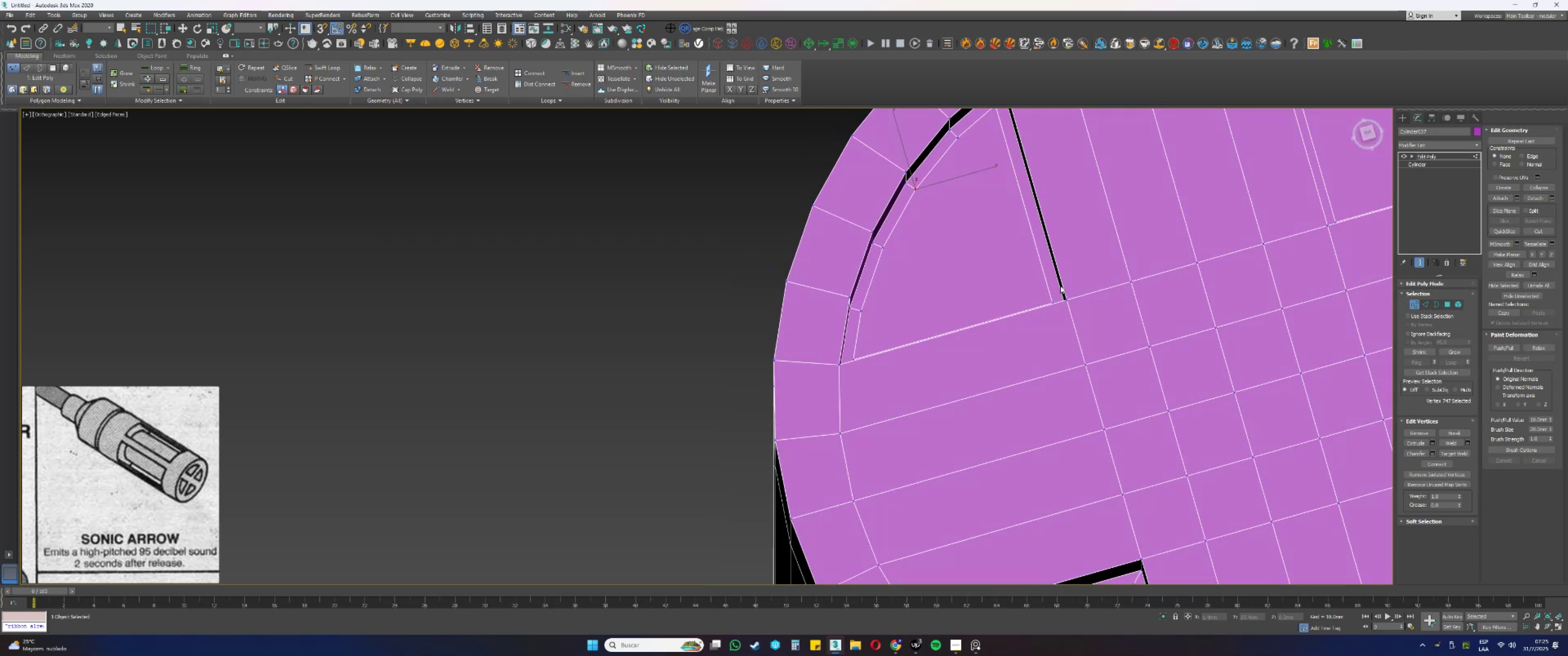 
hold_key(key=ControlLeft, duration=0.4)
left_click([1052, 302])
 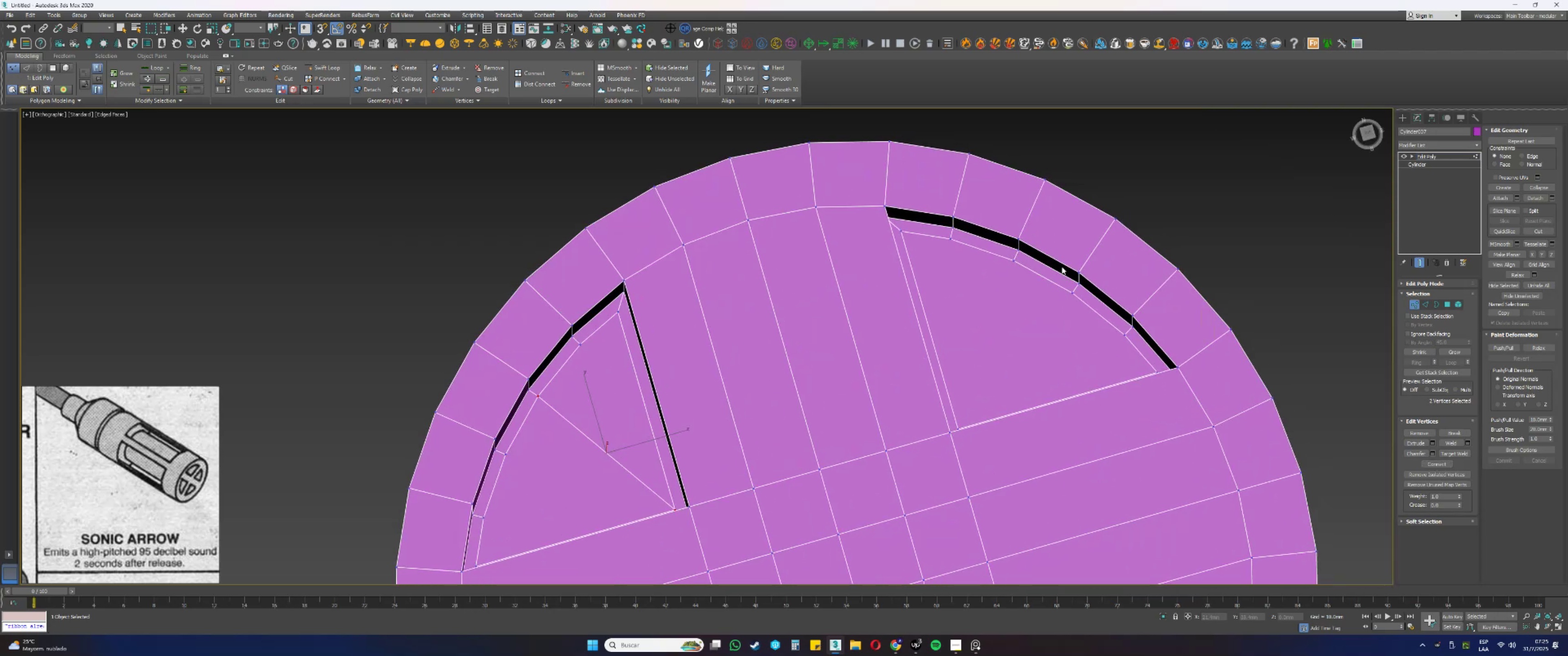 
hold_key(key=AltLeft, duration=1.45)
 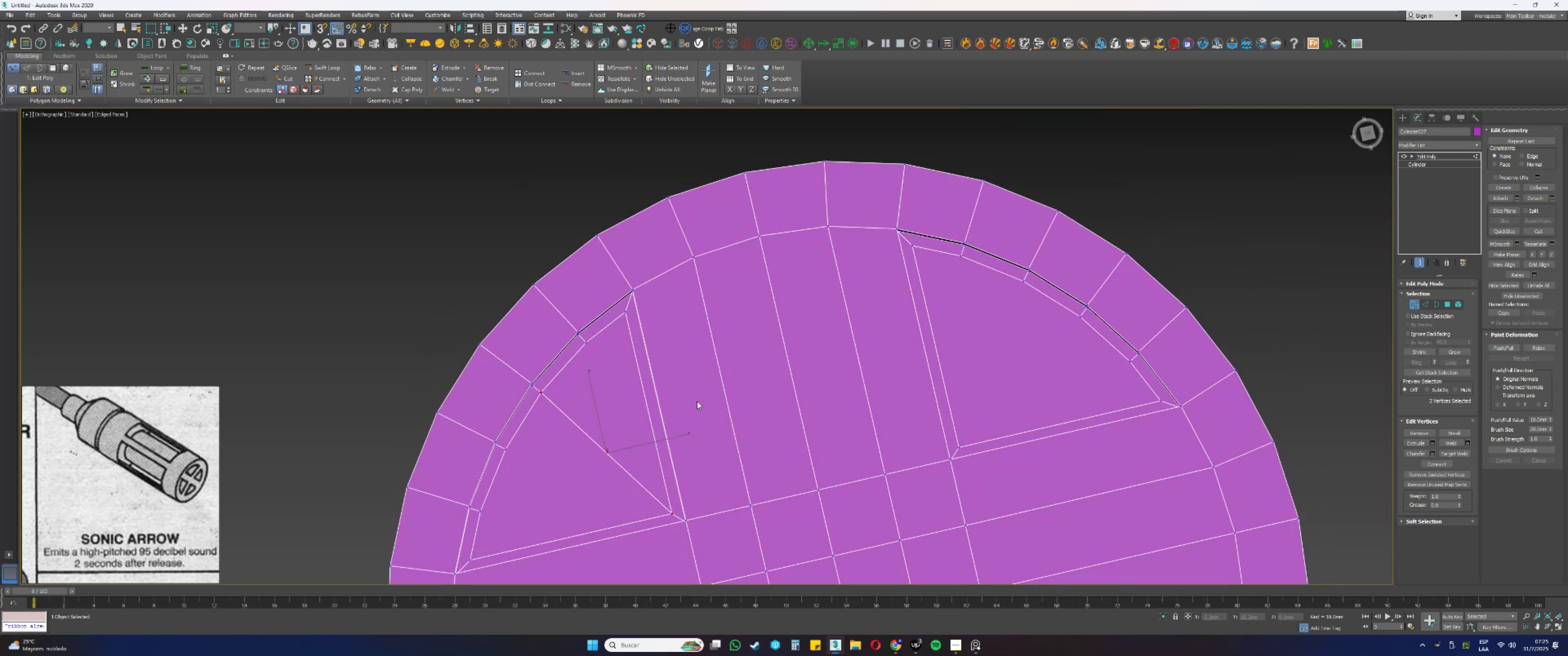 
key(Alt+AltLeft)
 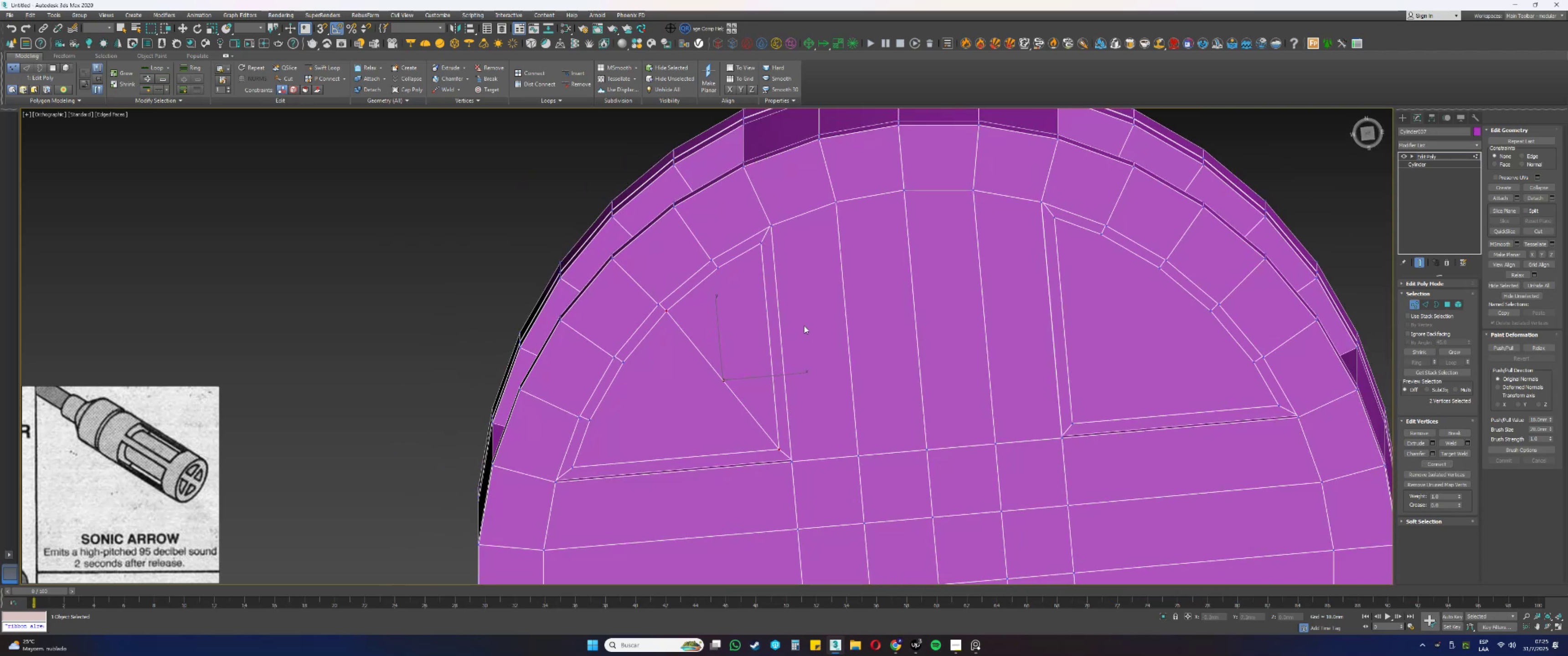 
hold_key(key=AltLeft, duration=0.3)
 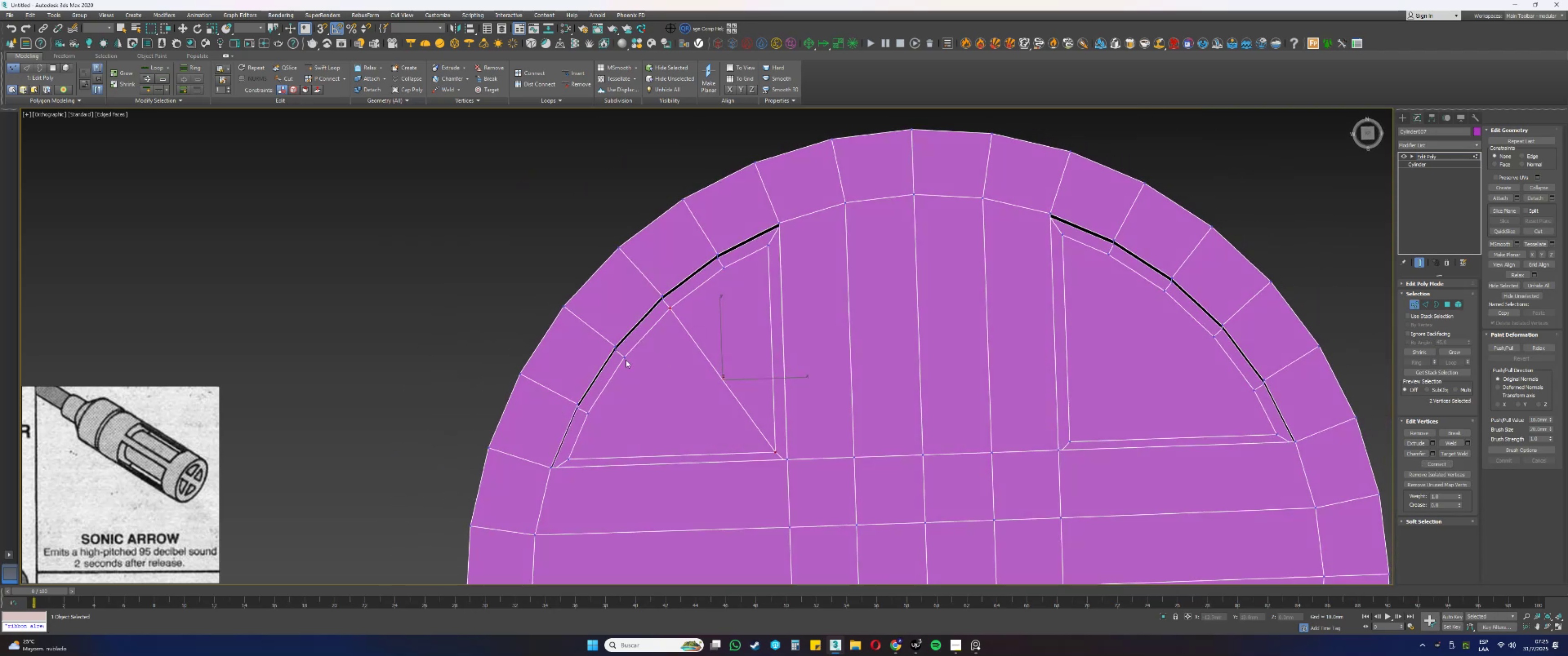 
double_click([622, 358])
 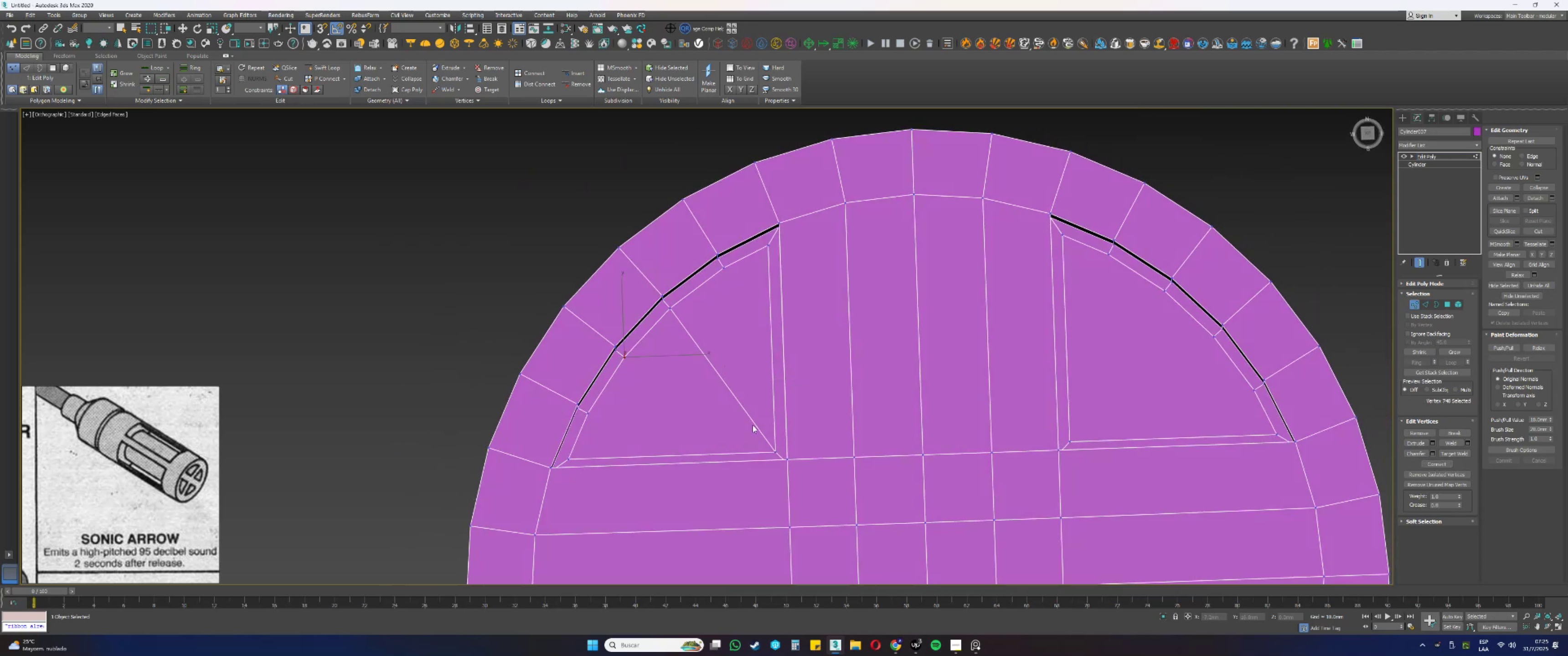 
hold_key(key=ControlLeft, duration=0.7)
 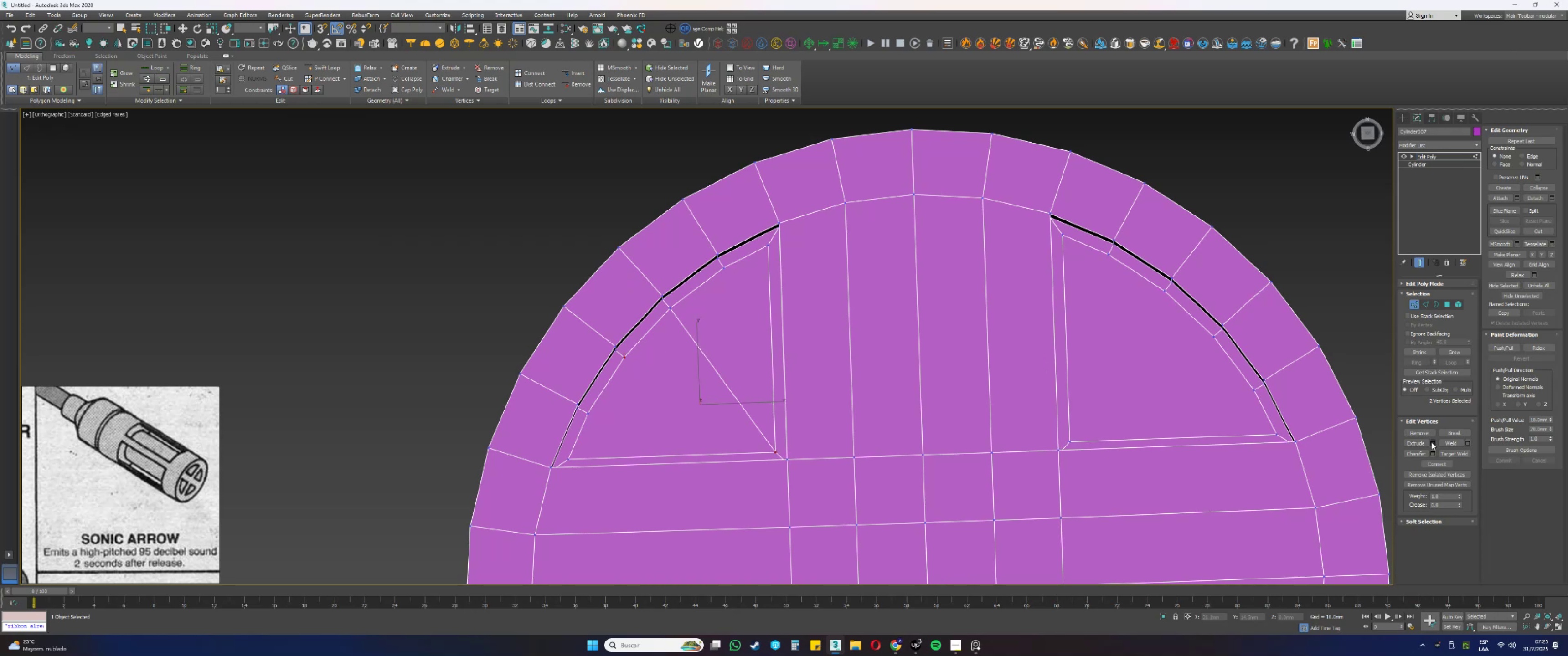 
left_click([1435, 464])
 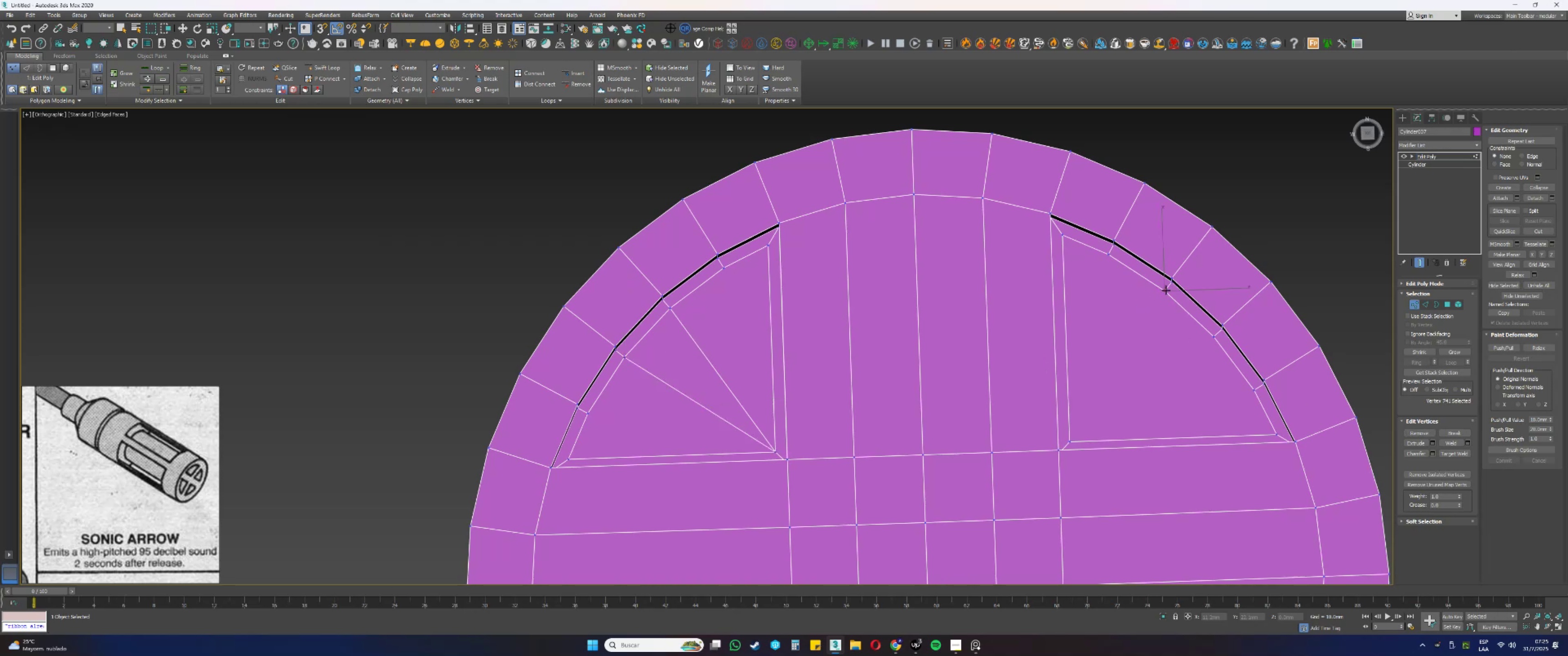 
hold_key(key=ControlLeft, duration=0.63)
left_click([1069, 441])
 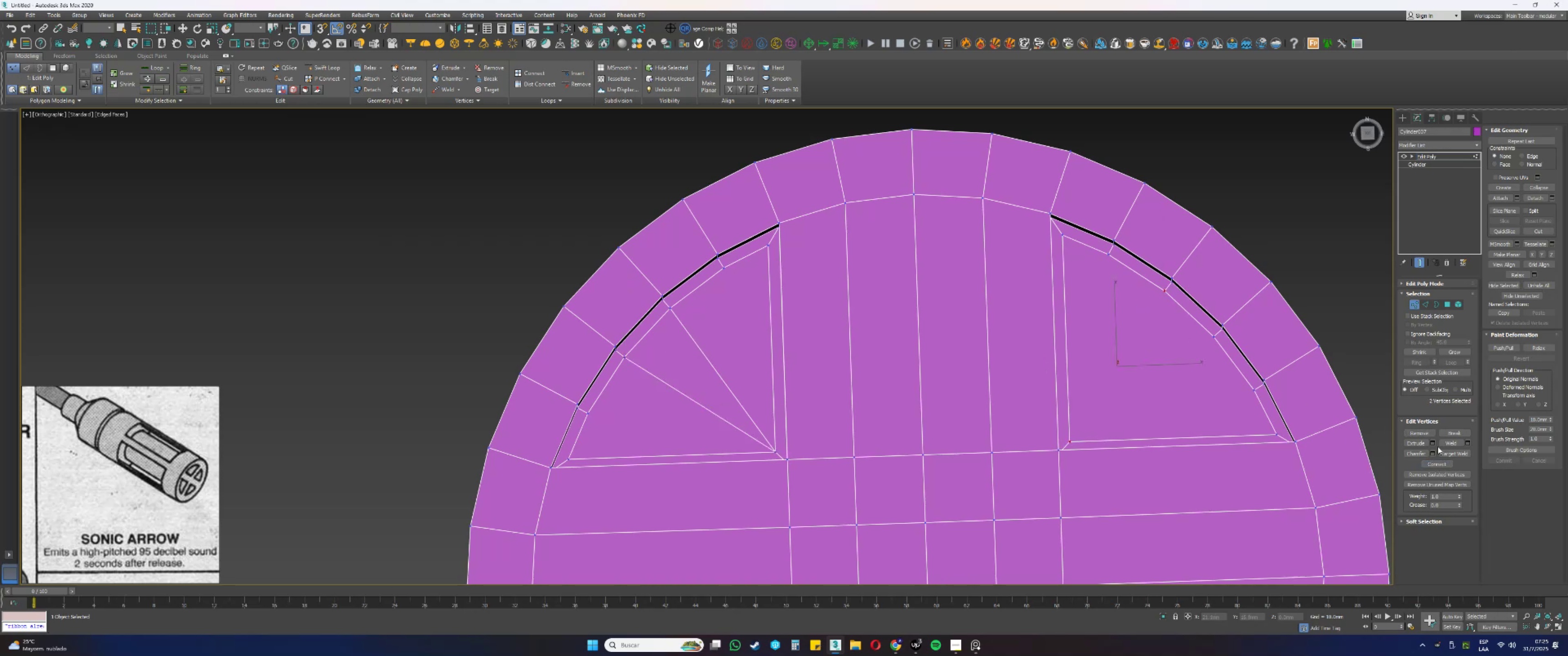 
left_click([1435, 463])
 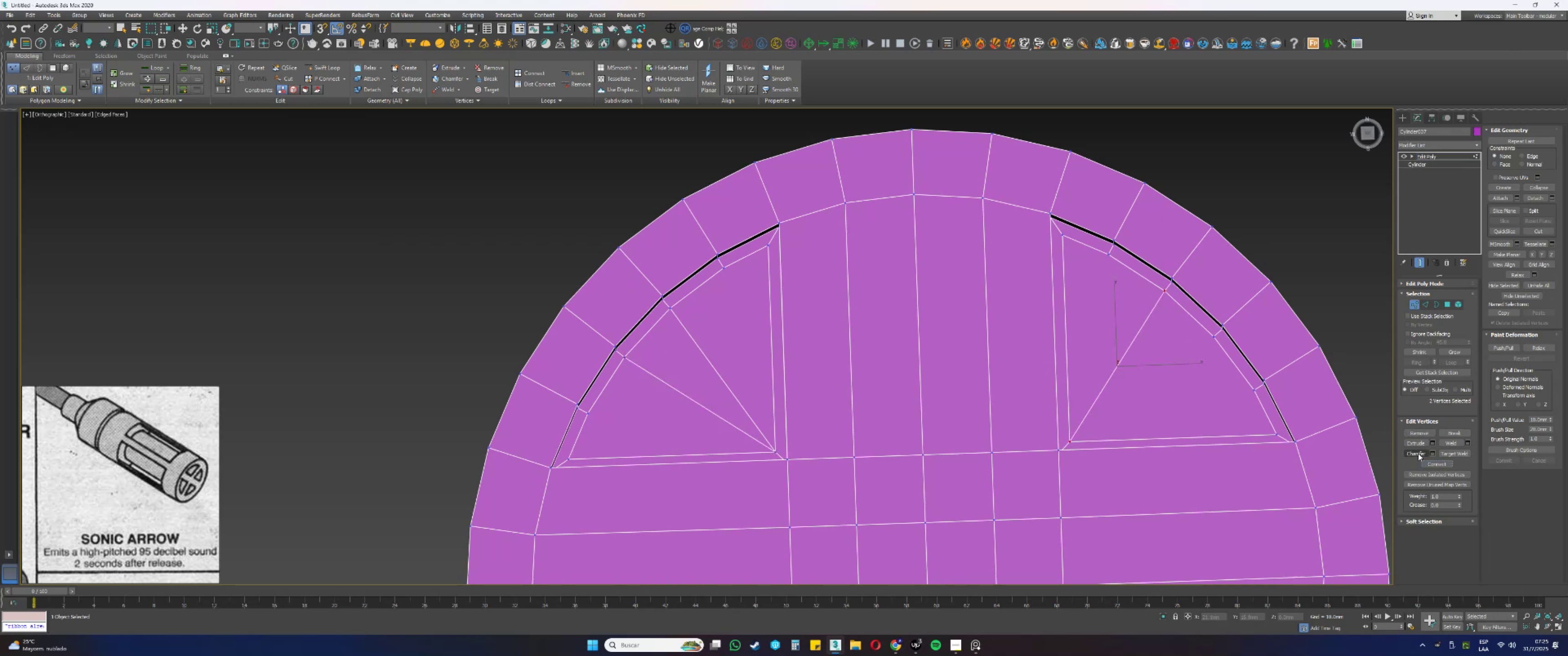 
hold_key(key=AltLeft, duration=0.6)
left_click_drag(start_coordinate=[1163, 309], to_coordinate=[1143, 276])
 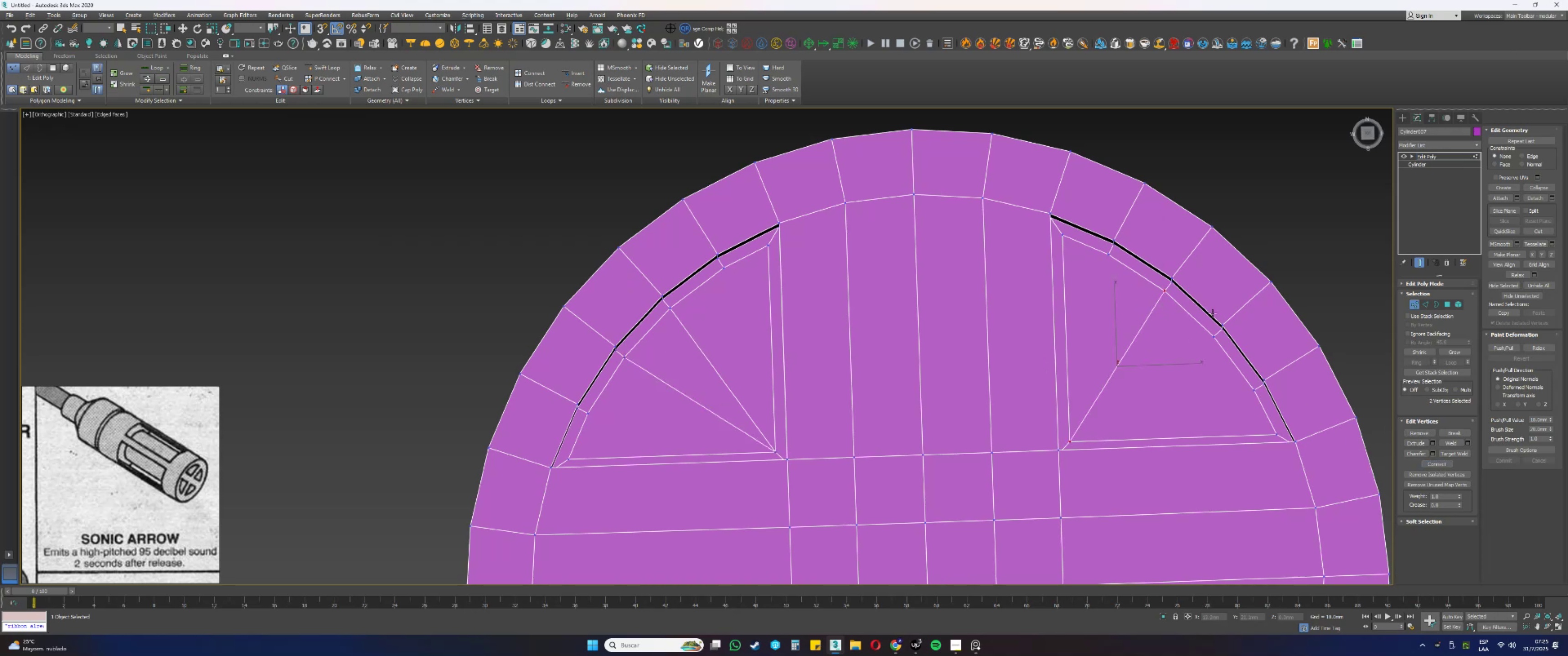 
key(Alt+AltLeft)
 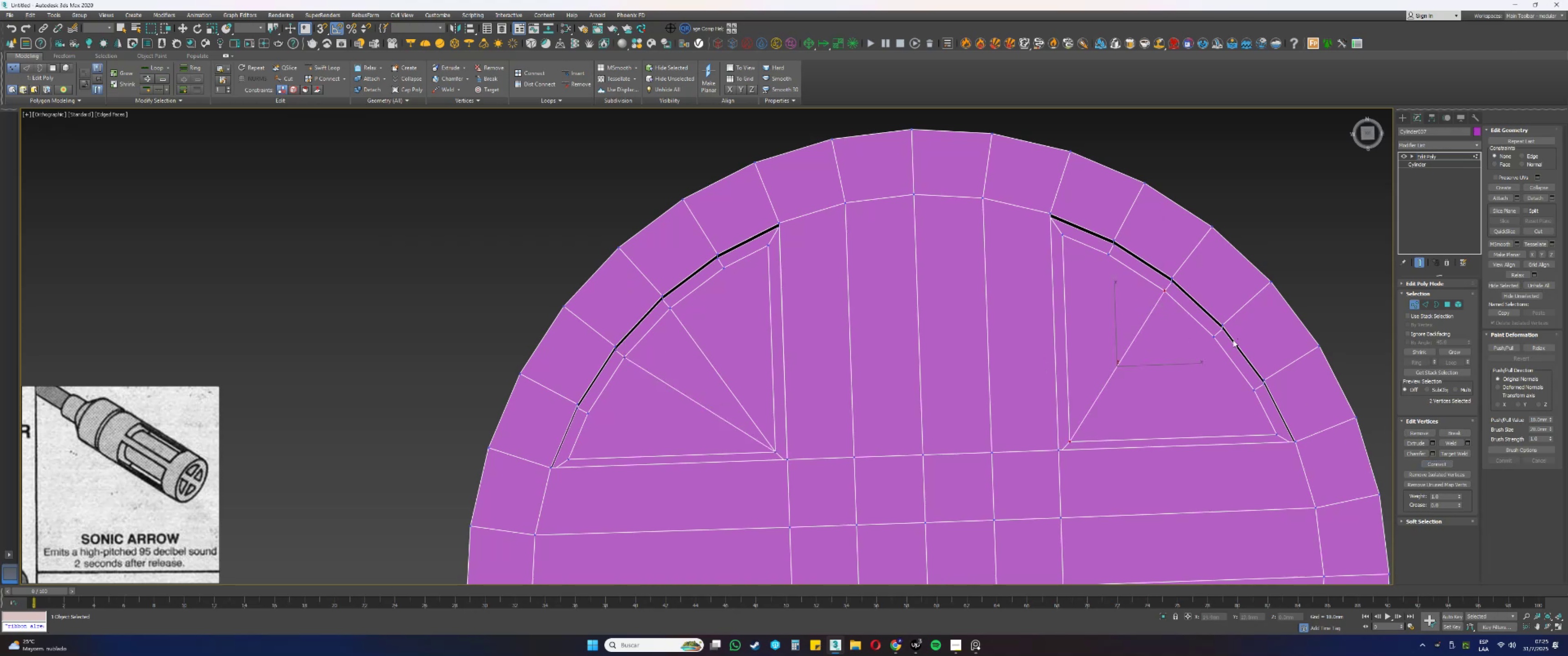 
left_click_drag(start_coordinate=[1198, 316], to_coordinate=[1129, 239])
 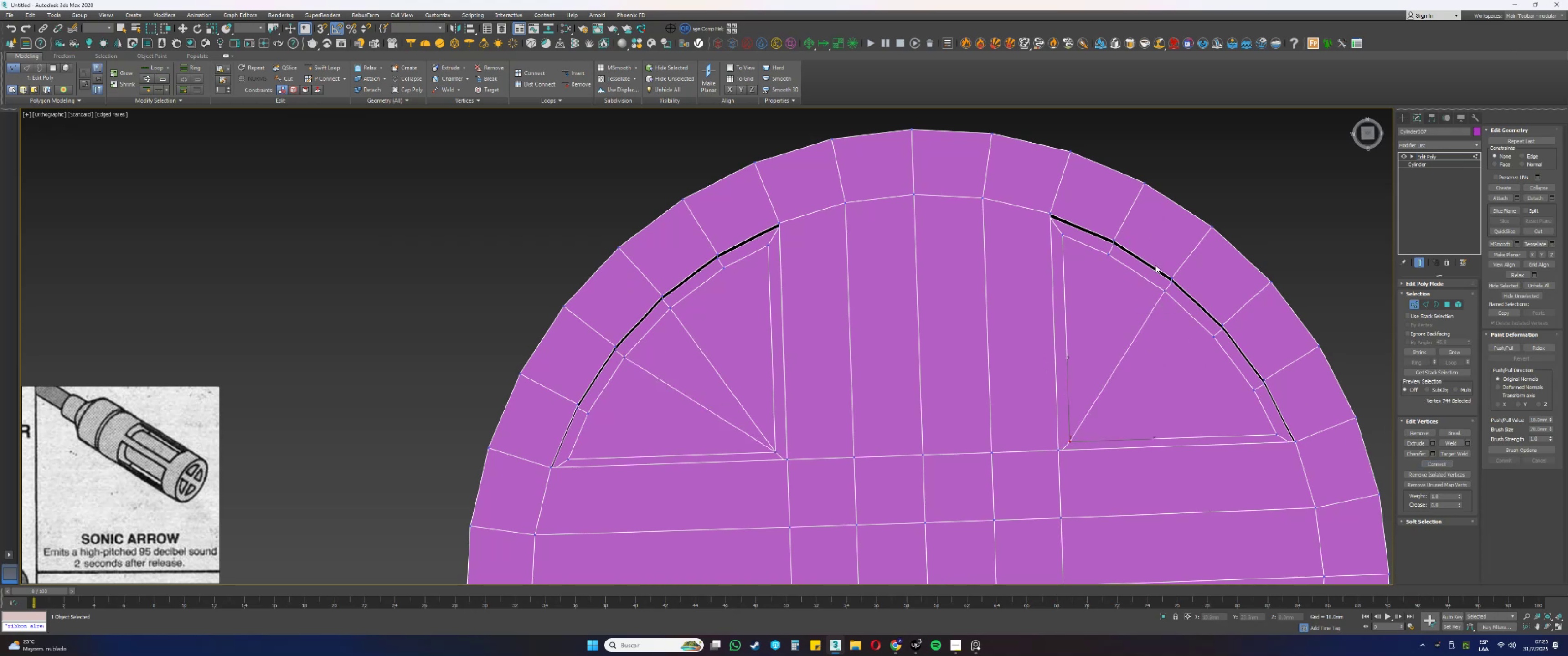 
hold_key(key=ControlLeft, duration=0.74)
left_click([1215, 334])
 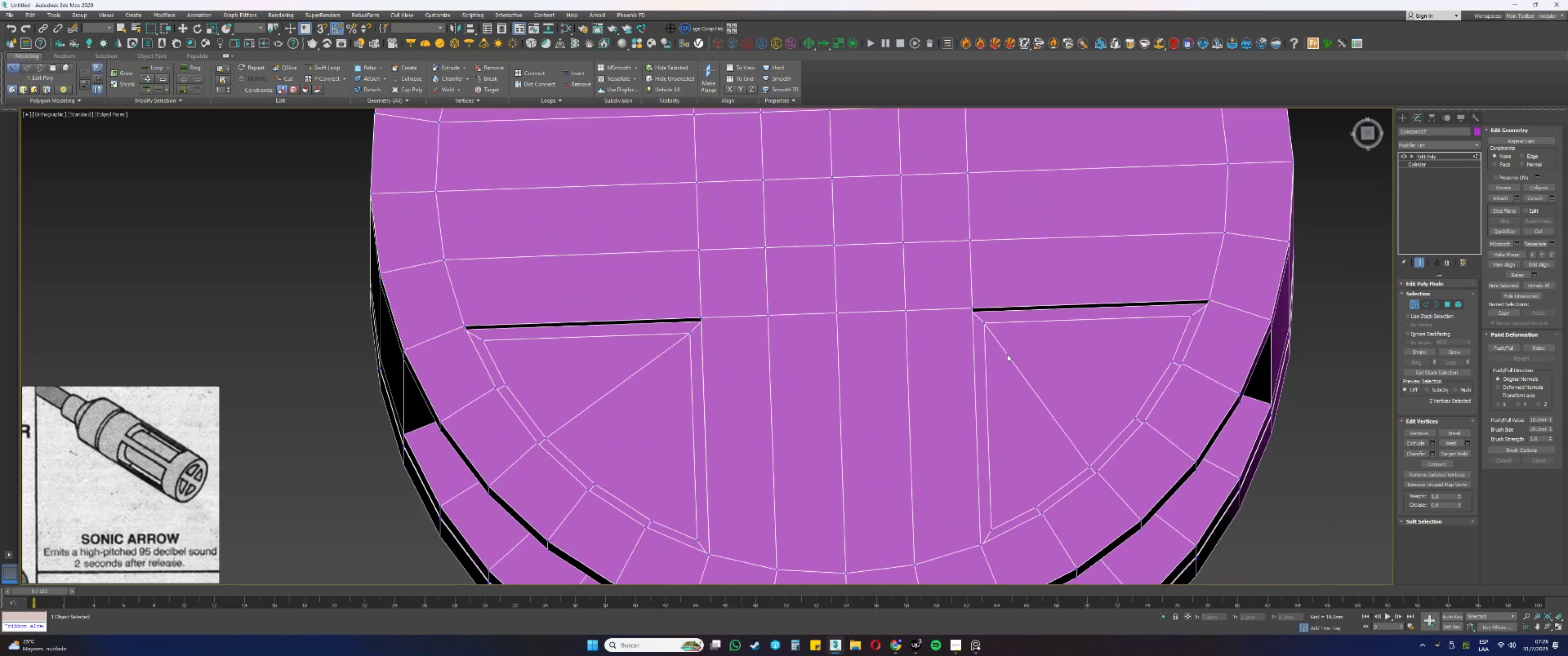 
left_click([985, 325])
 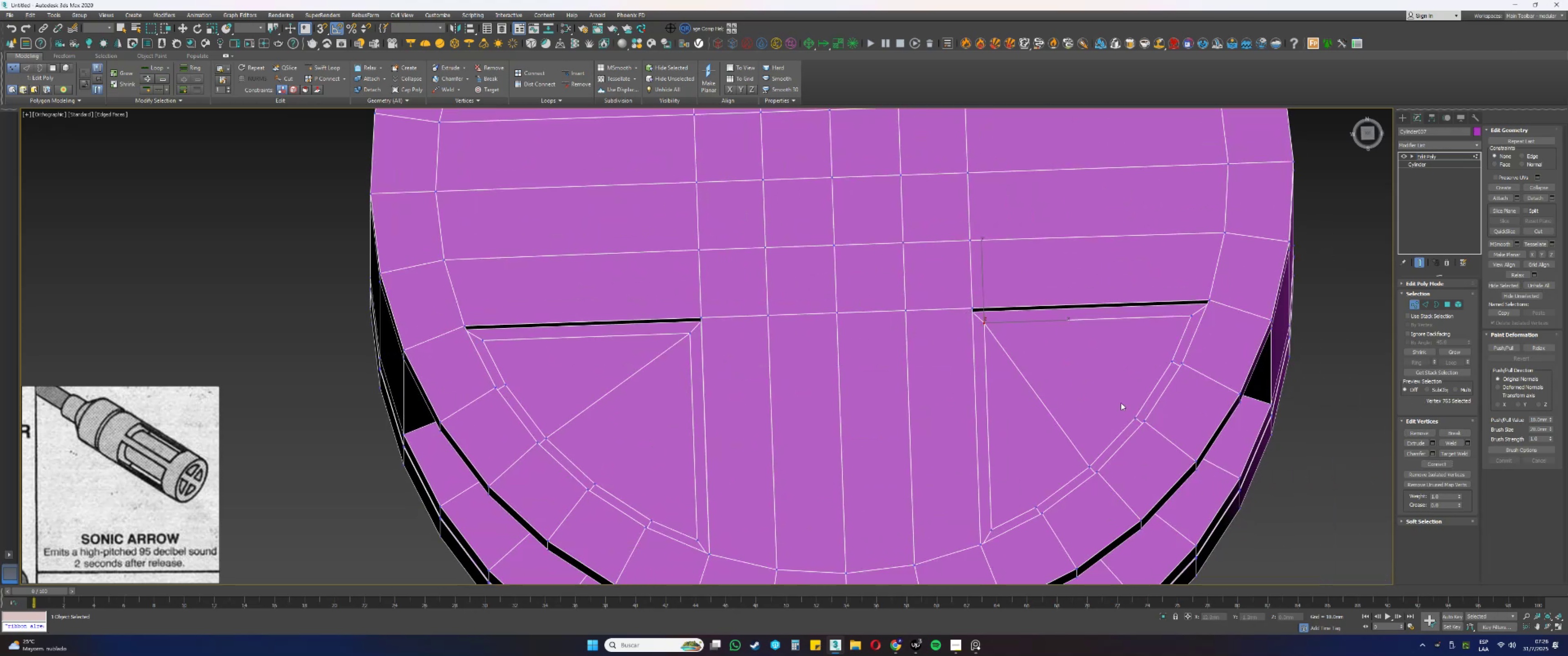 
hold_key(key=ControlLeft, duration=0.58)
left_click([1137, 418])
 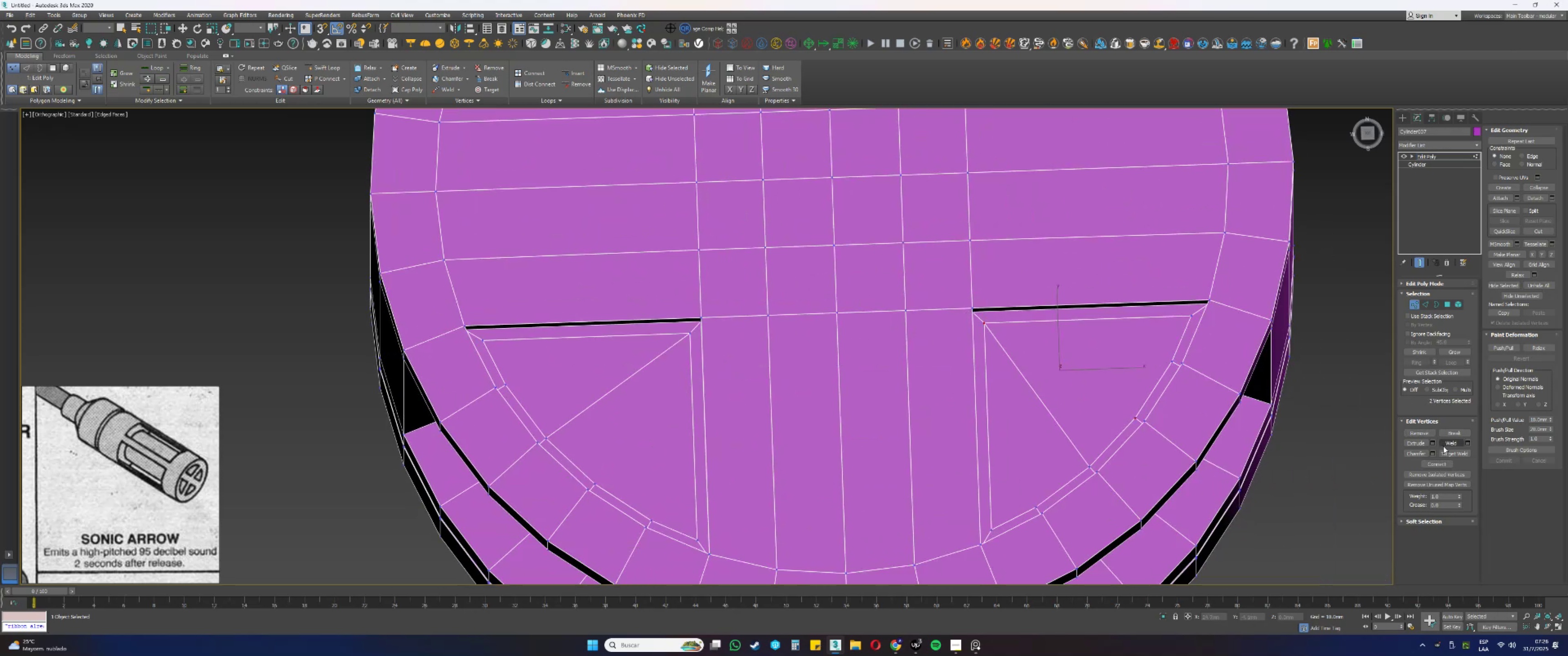 
left_click([1439, 462])
 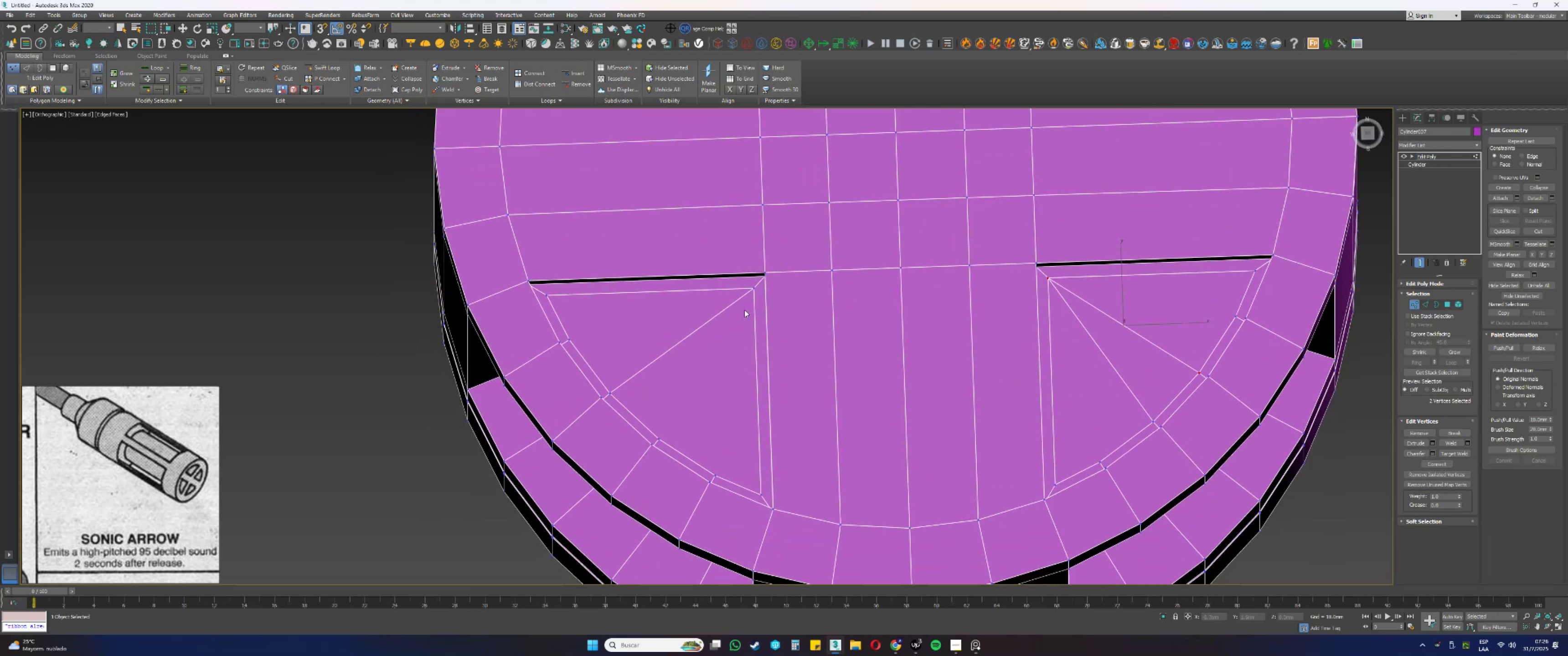 
left_click([755, 286])
 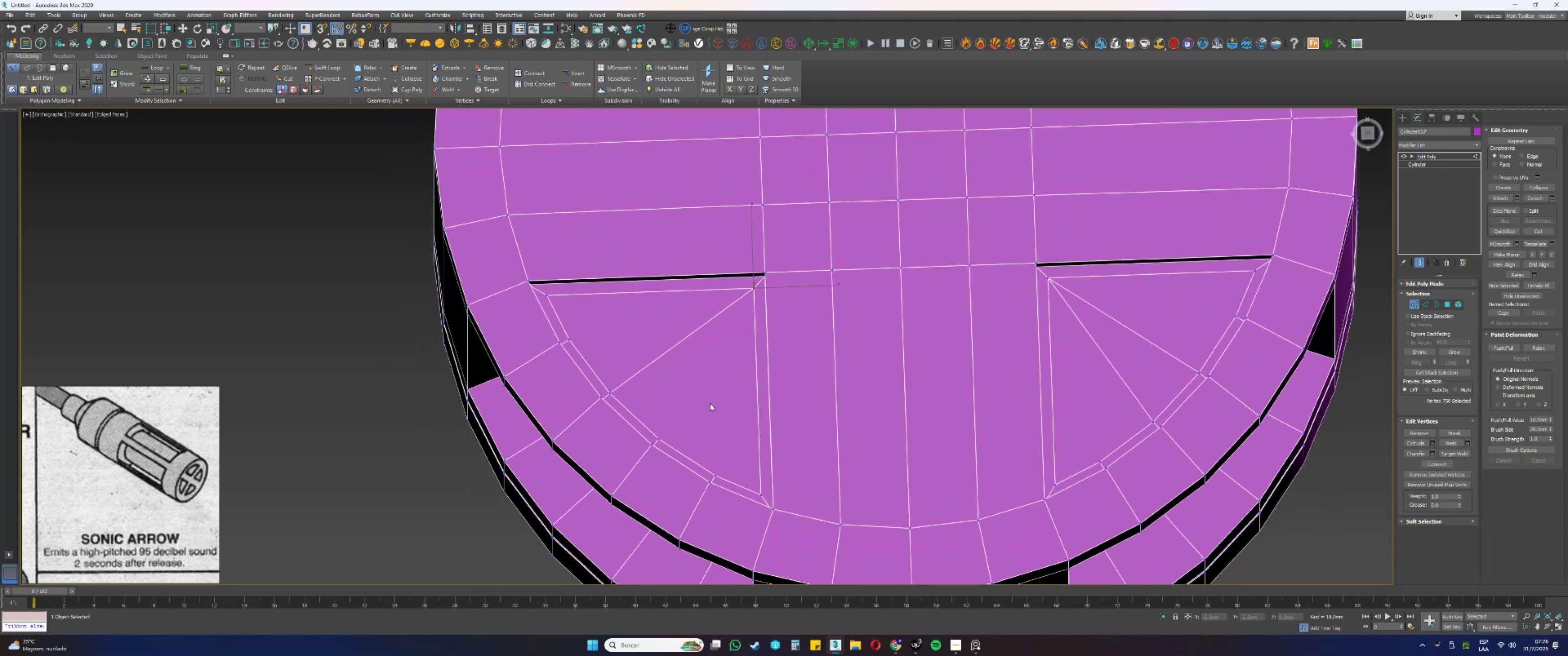 
hold_key(key=ControlLeft, duration=0.51)
left_click([658, 439])
 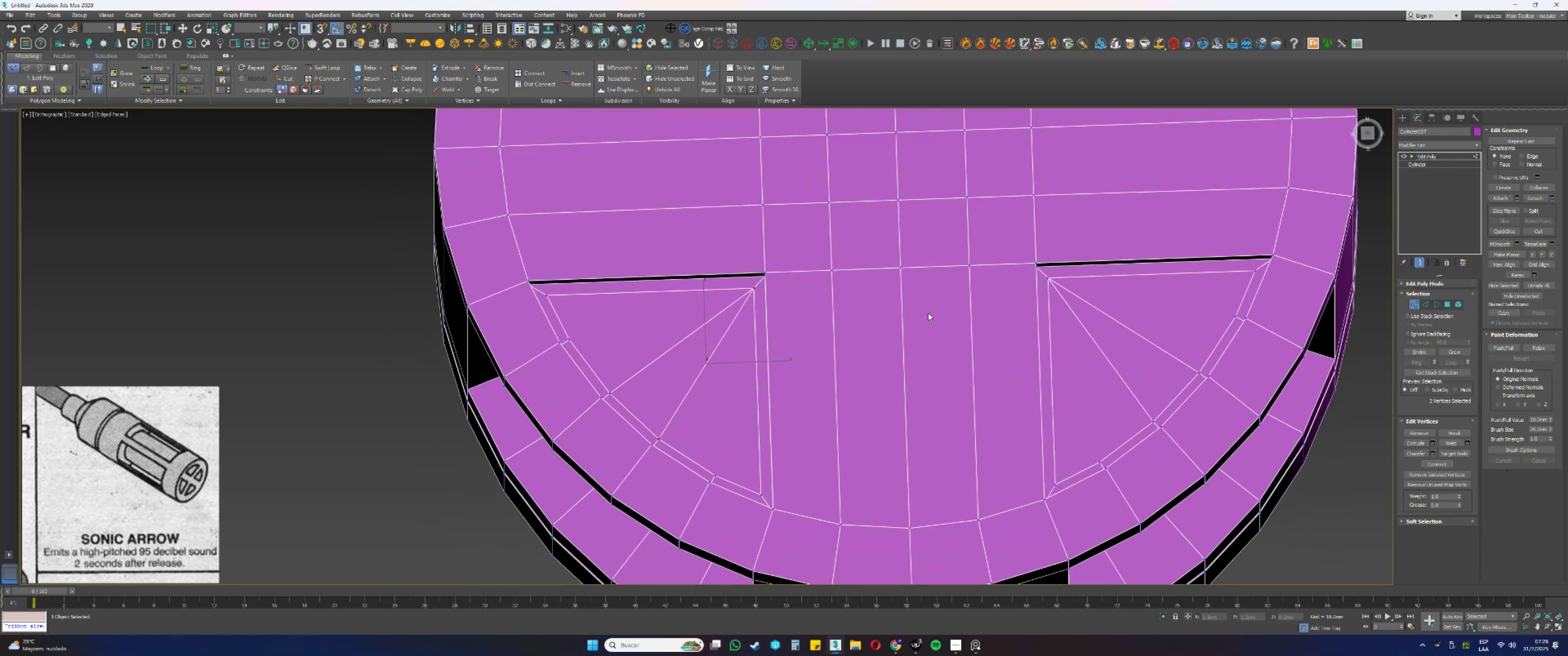 
left_click([930, 435])
 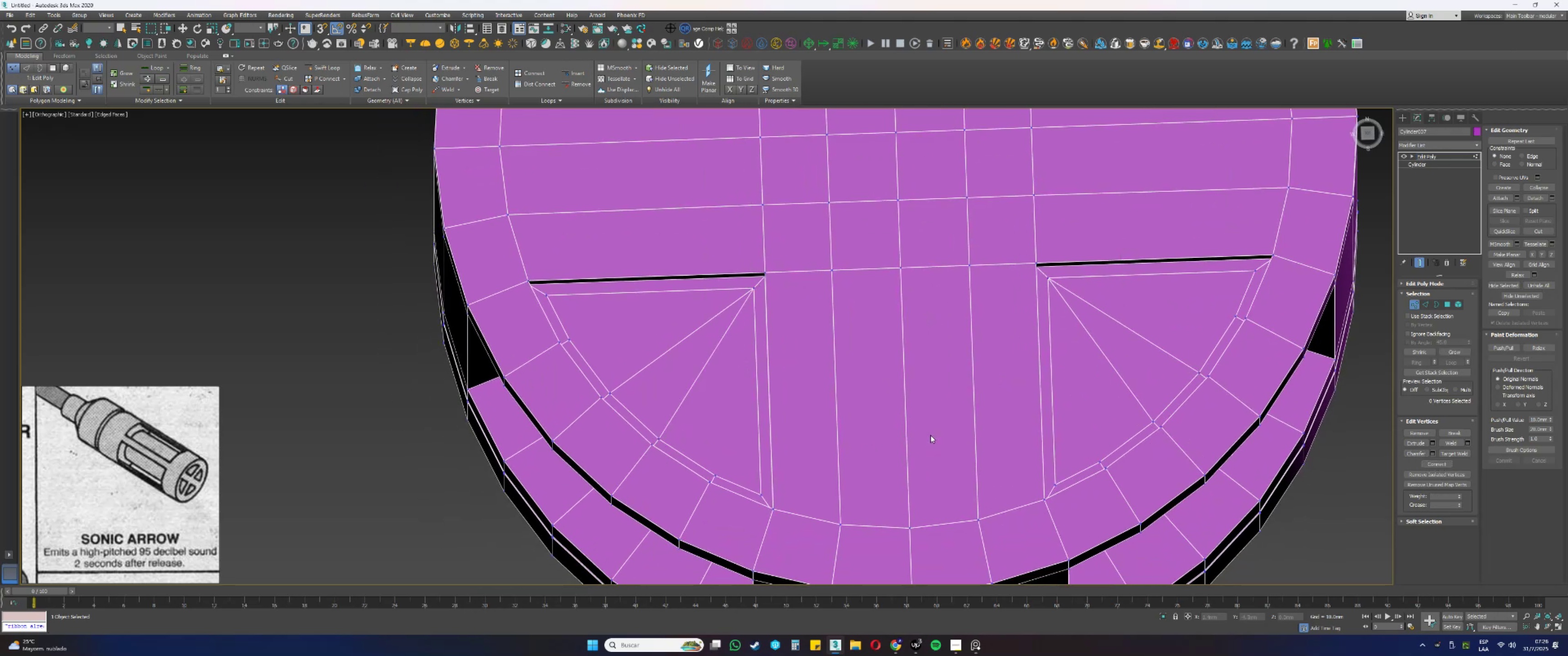 
scroll: coordinate [927, 435], scroll_direction: down, amount: 3.0
 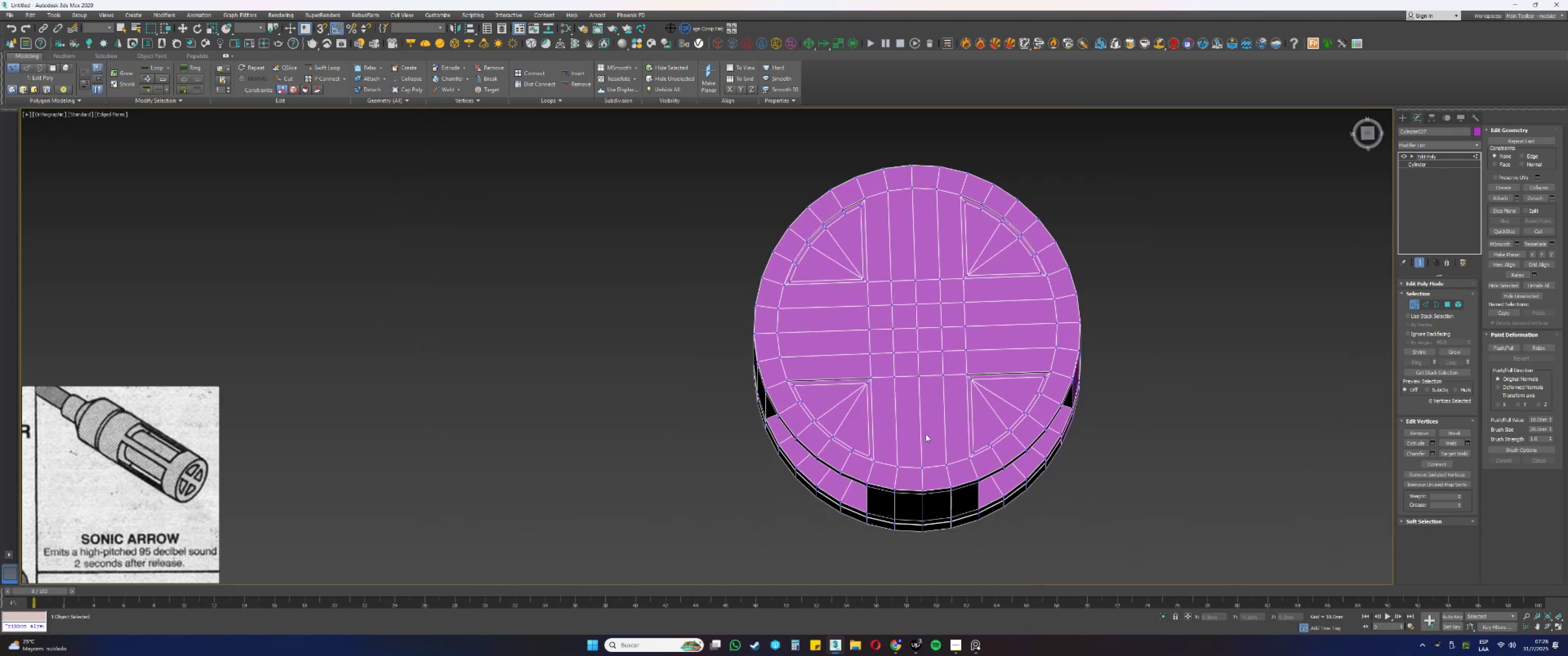 
hold_key(key=AltLeft, duration=0.36)
 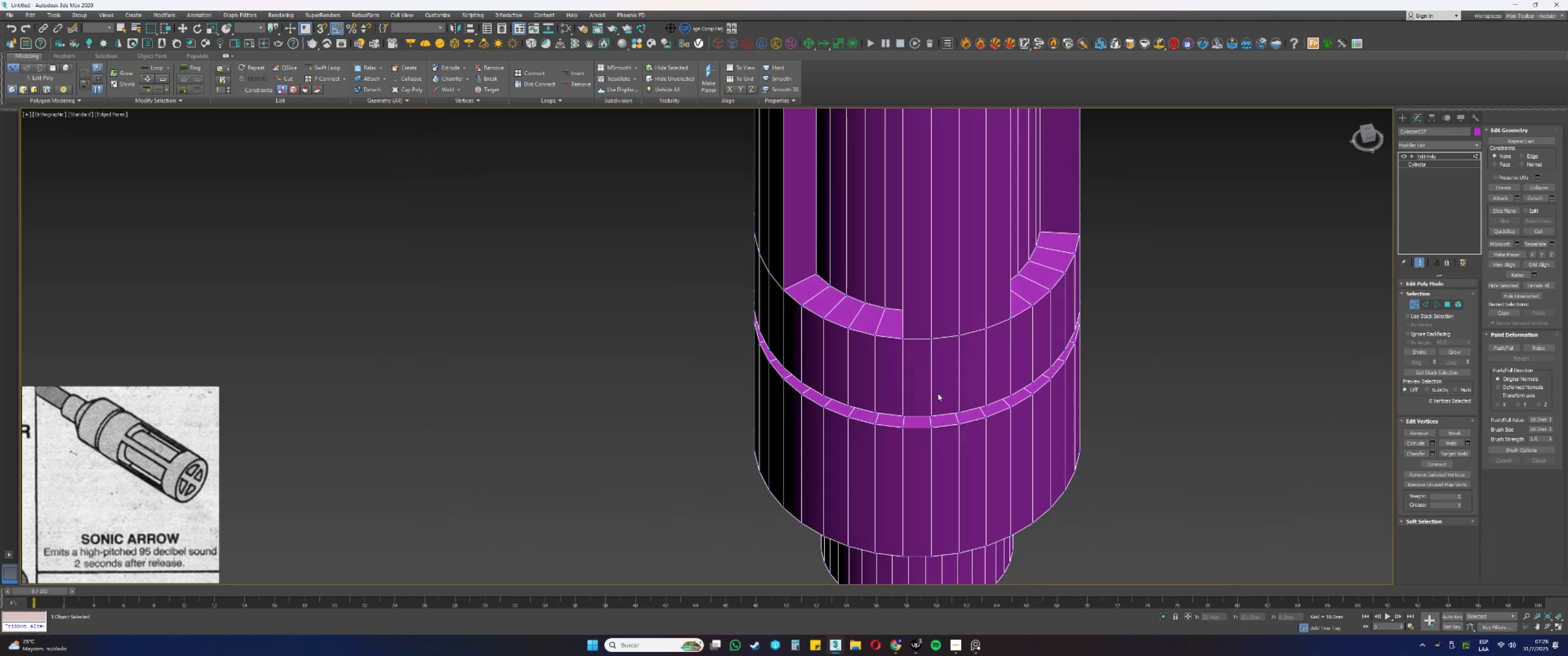 
scroll: coordinate [923, 378], scroll_direction: down, amount: 3.0
 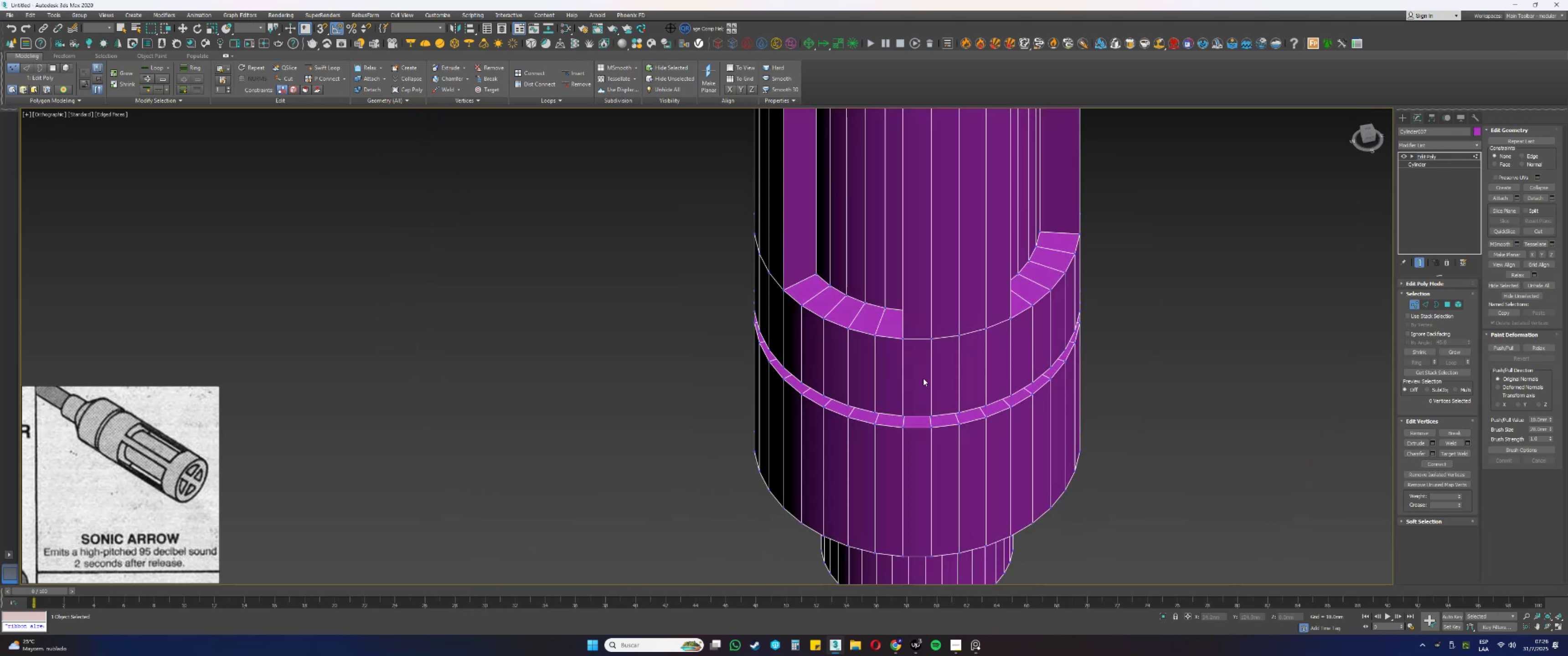 
key(Alt+AltLeft)
 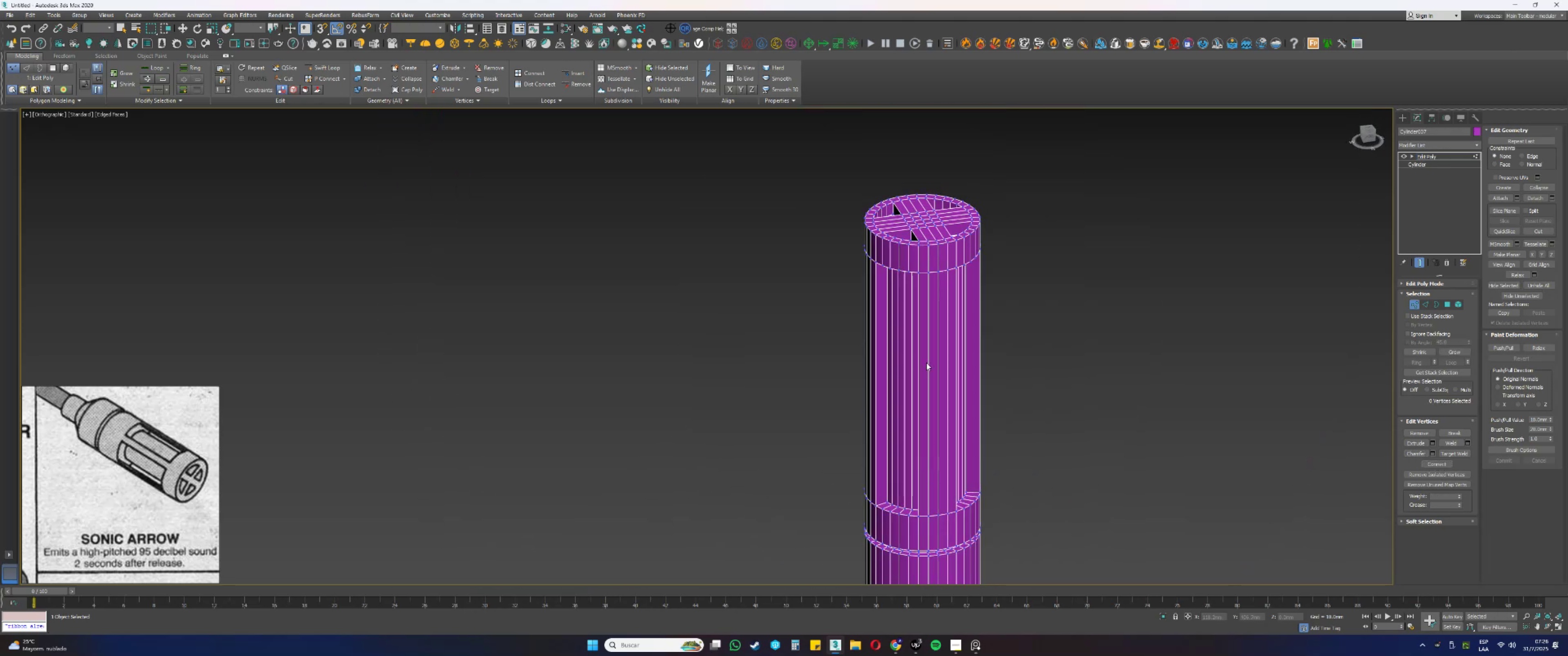 
scroll: coordinate [948, 260], scroll_direction: up, amount: 5.0
 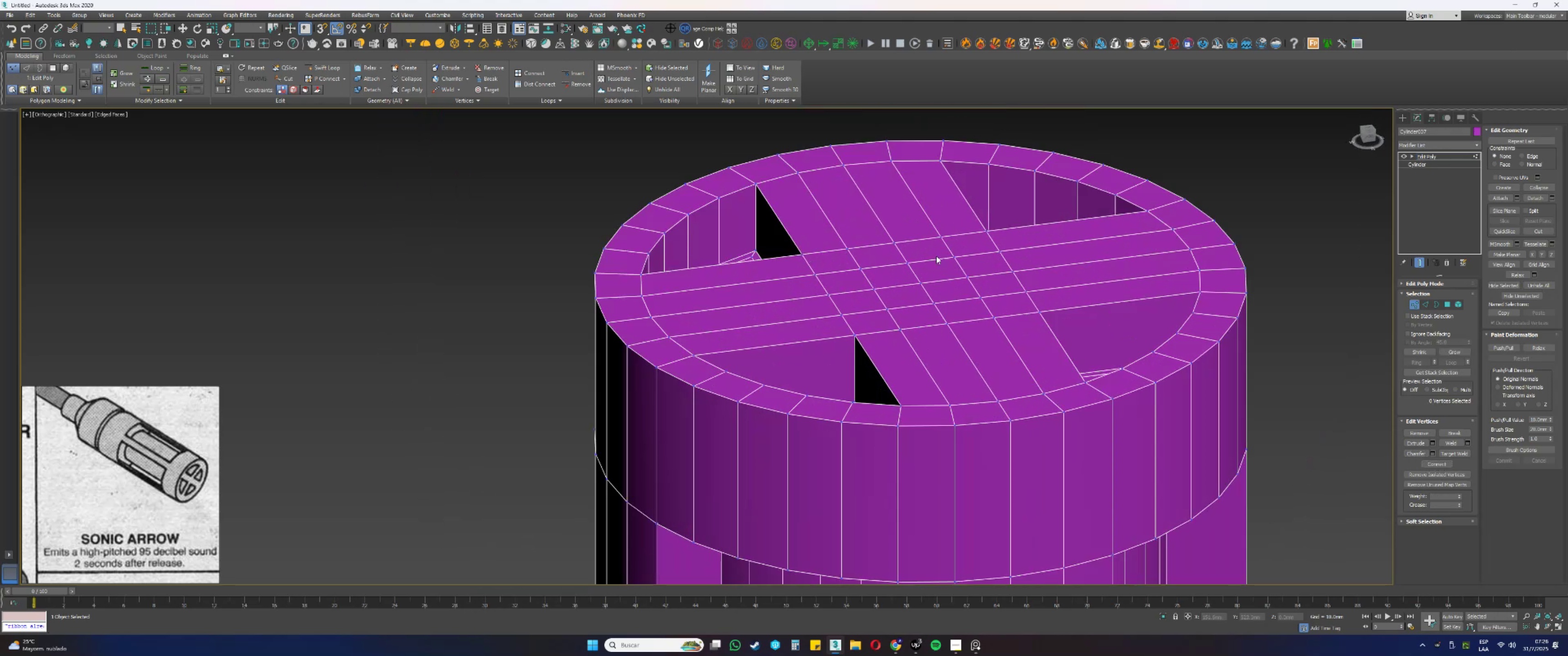 
hold_key(key=AltLeft, duration=0.32)
 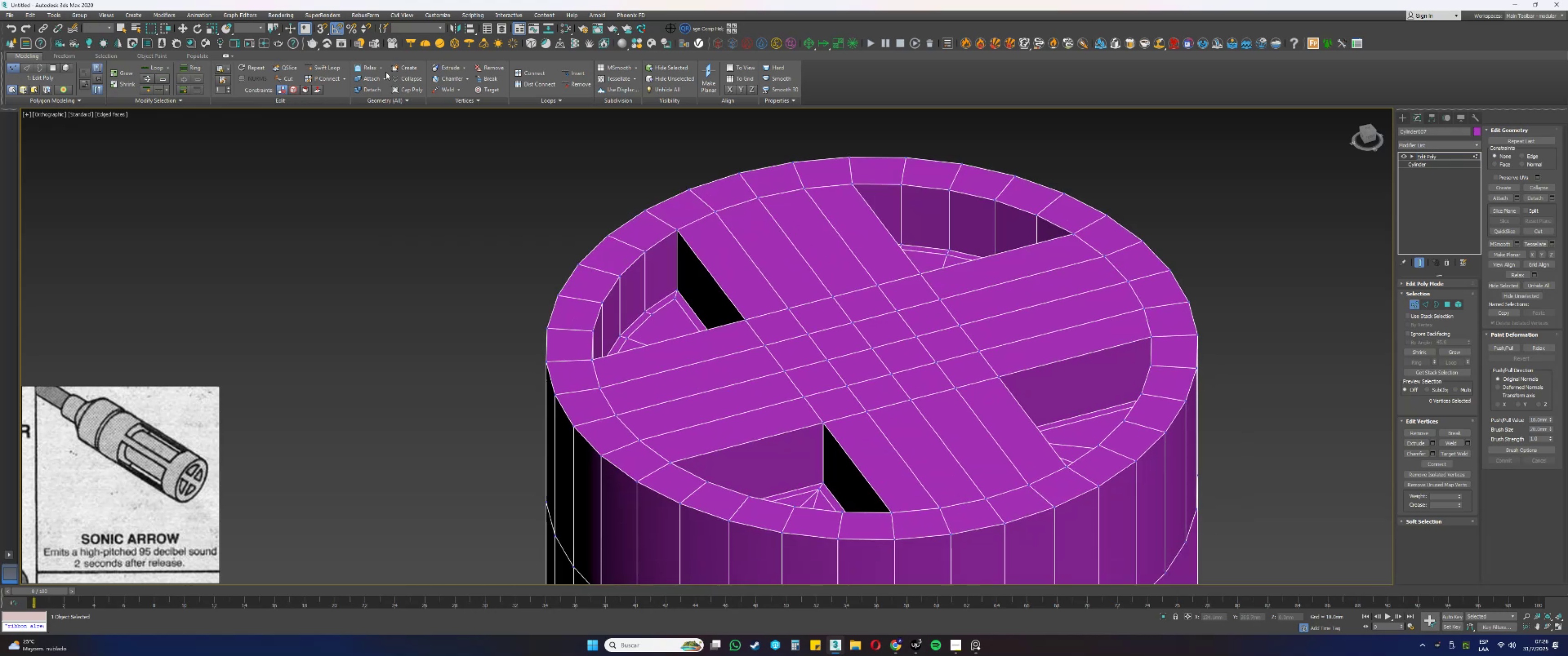 
left_click([331, 67])
 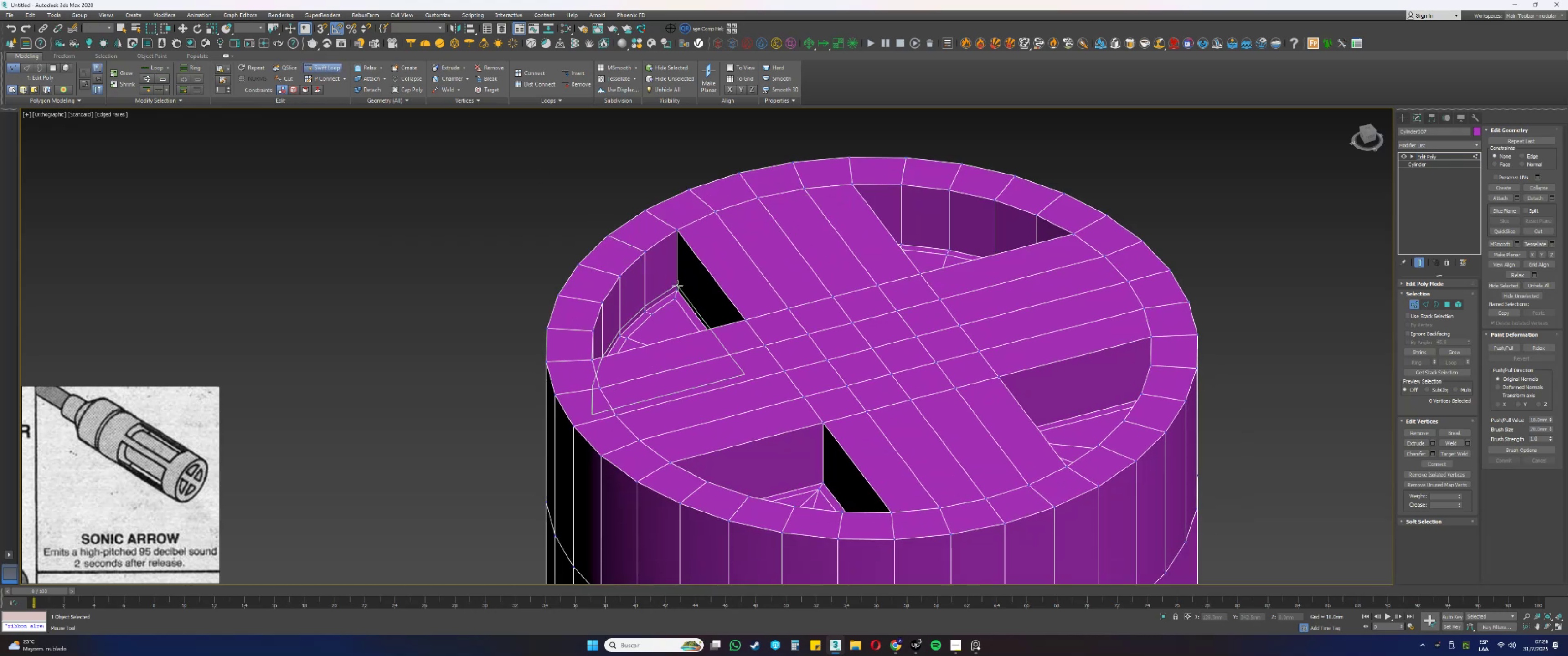 
right_click([675, 279])
 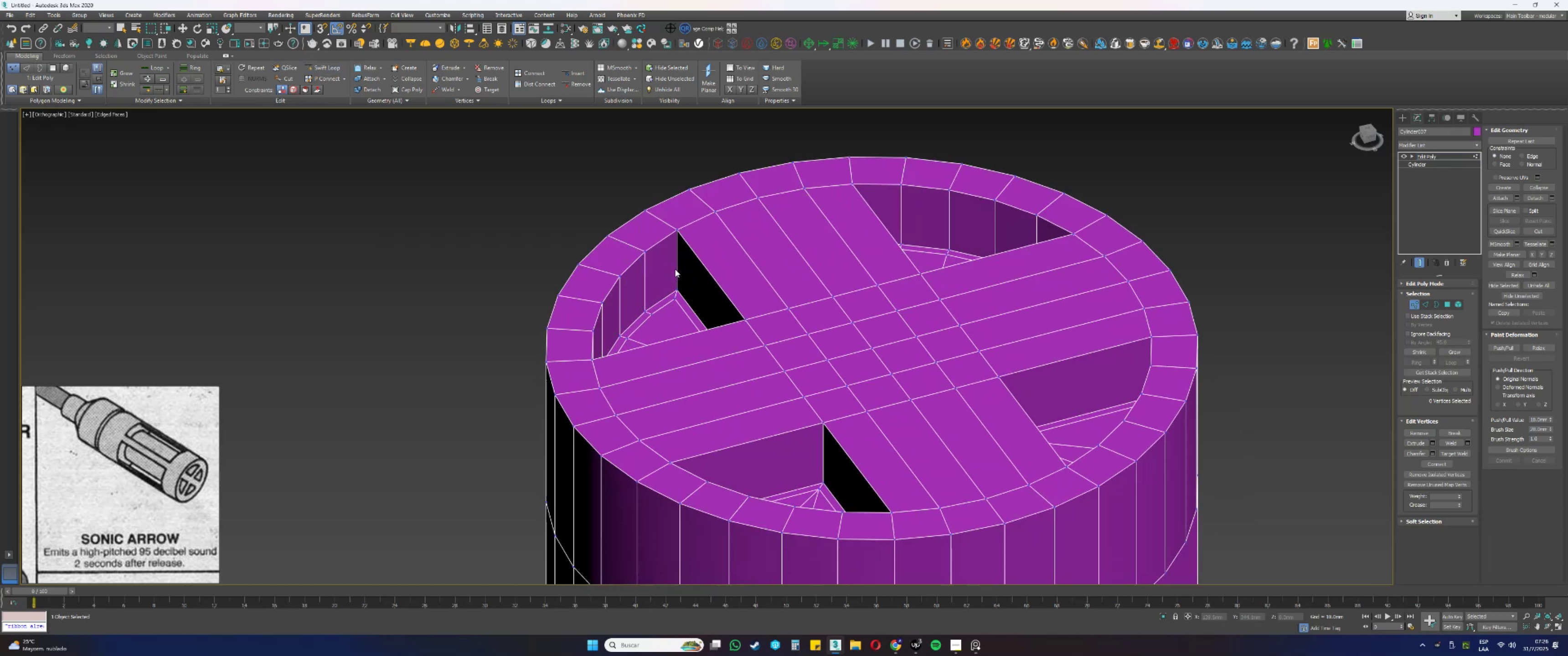 
key(2)
 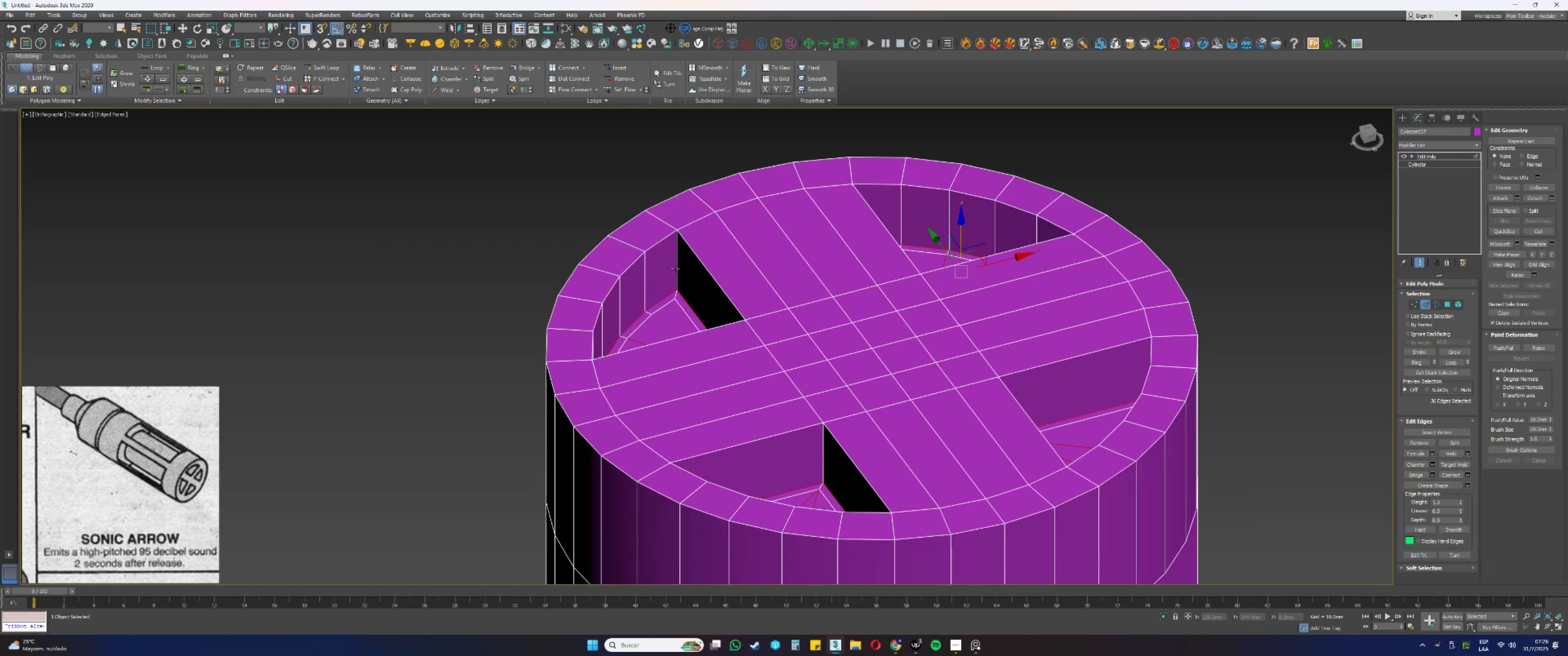 
left_click([678, 269])
 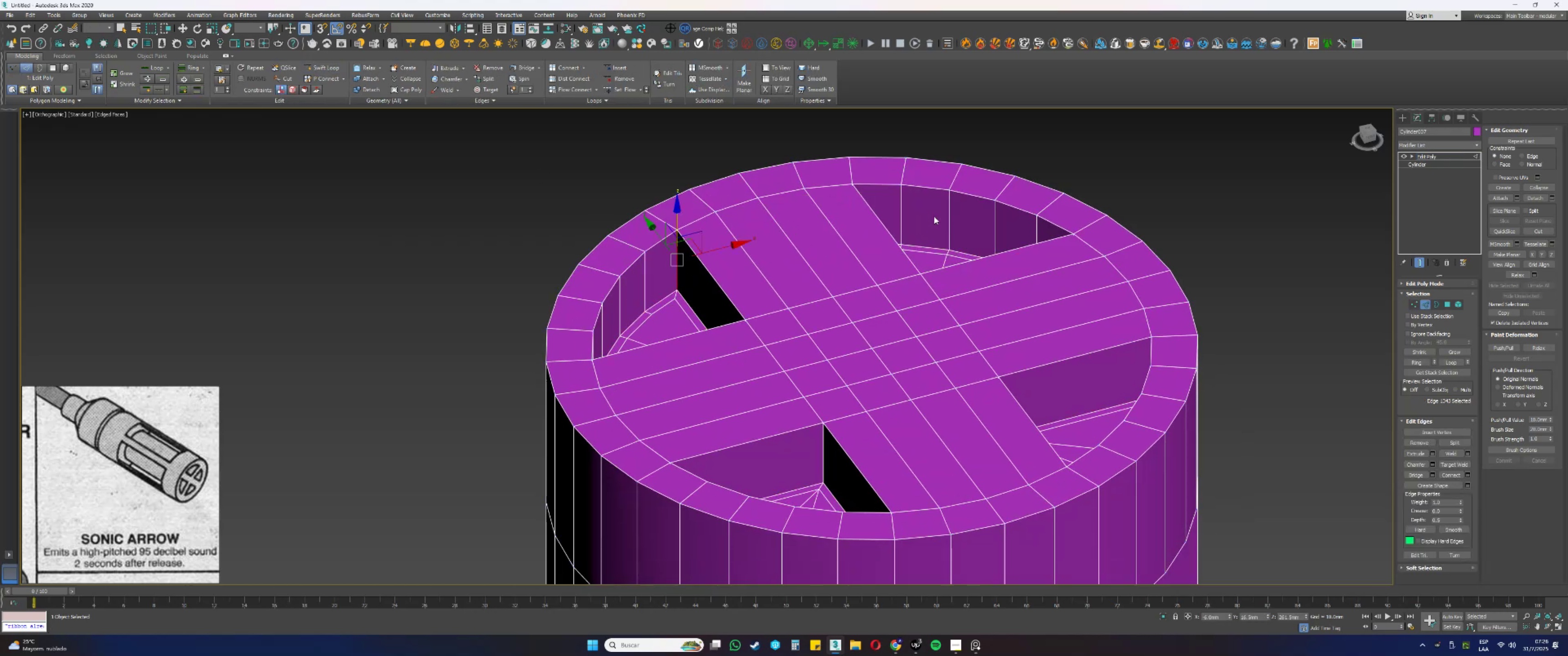 
hold_key(key=ControlLeft, duration=0.47)
left_click([901, 208])
 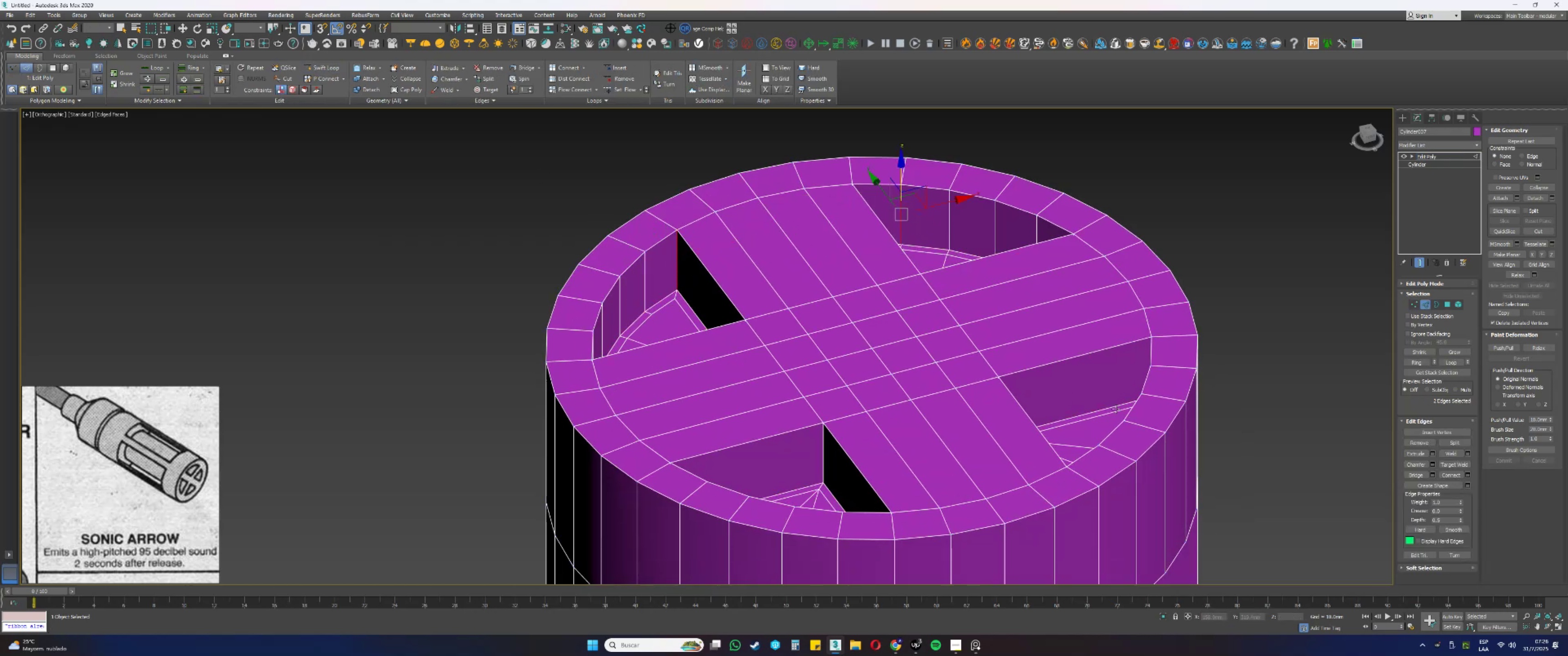 
hold_key(key=AltLeft, duration=0.38)
 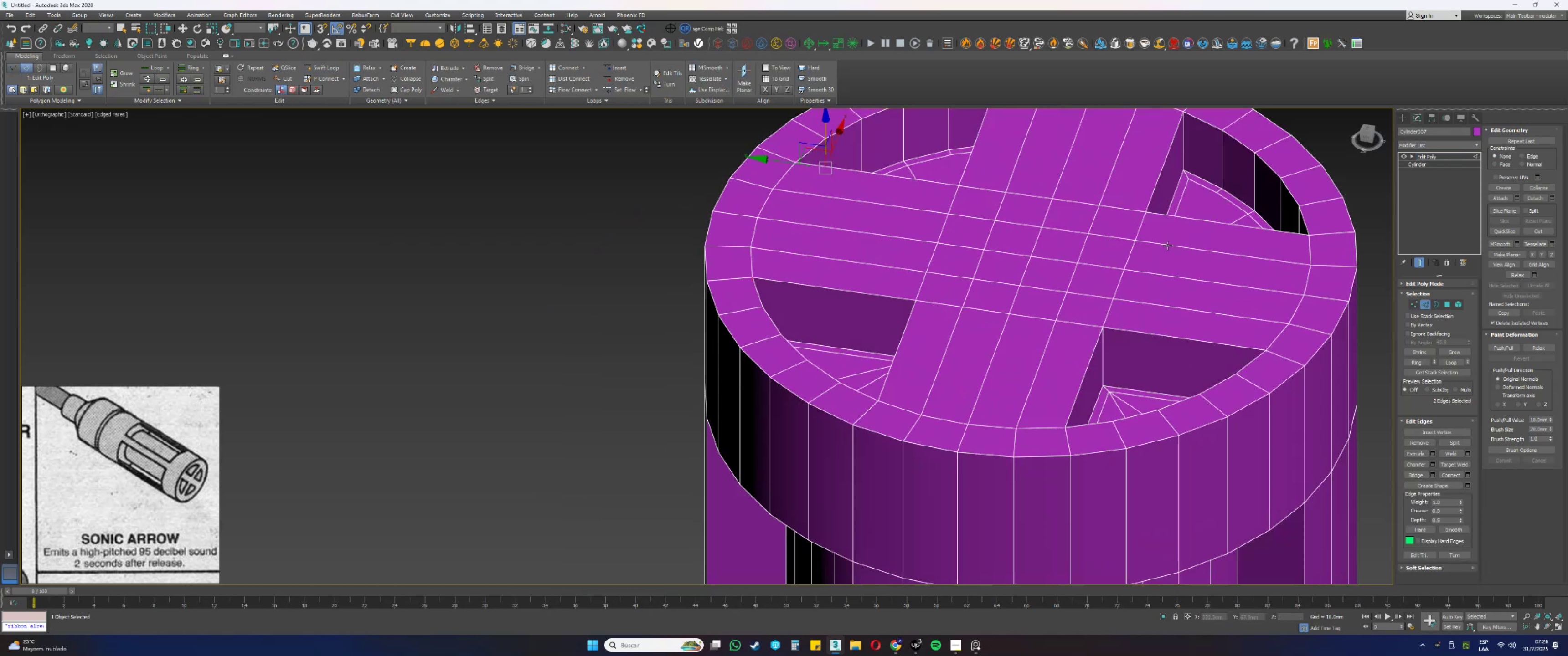 
key(Alt+AltLeft)
 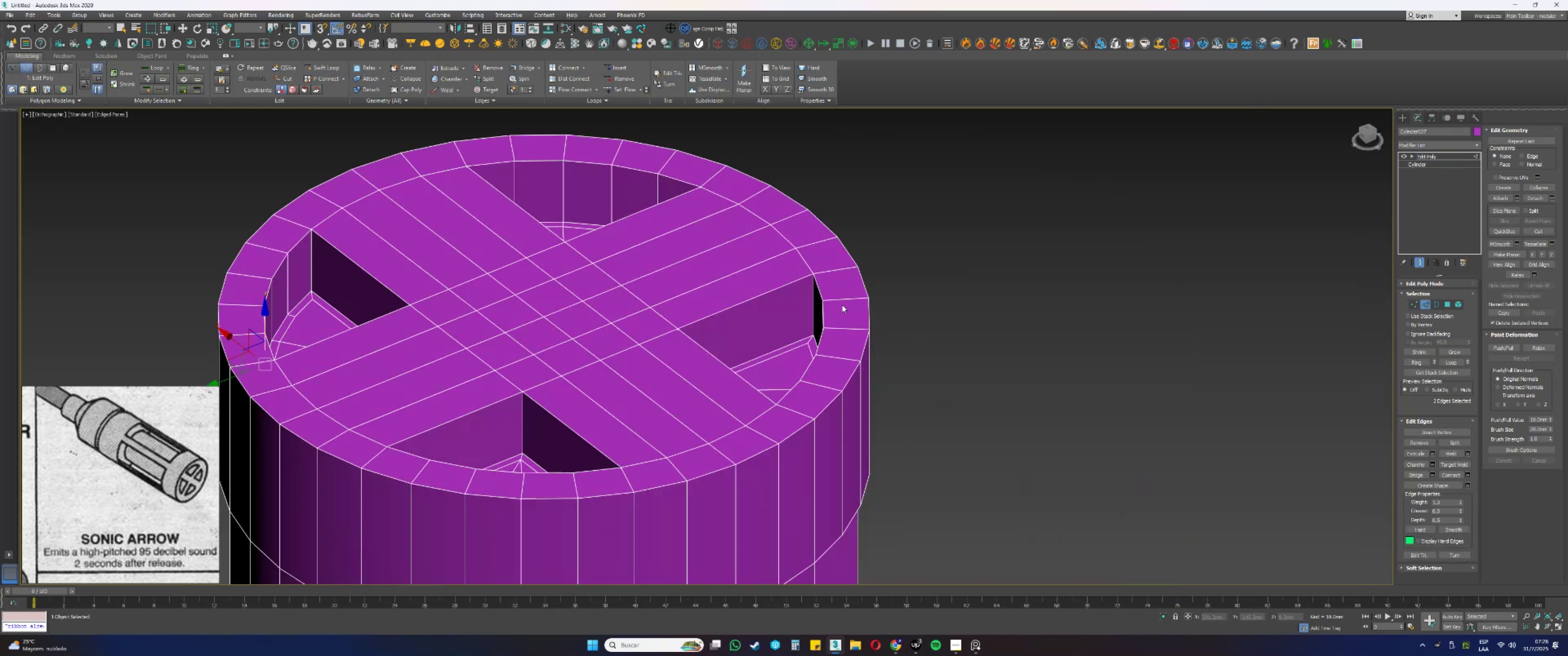 
hold_key(key=ControlLeft, duration=0.78)
left_click([610, 190])
 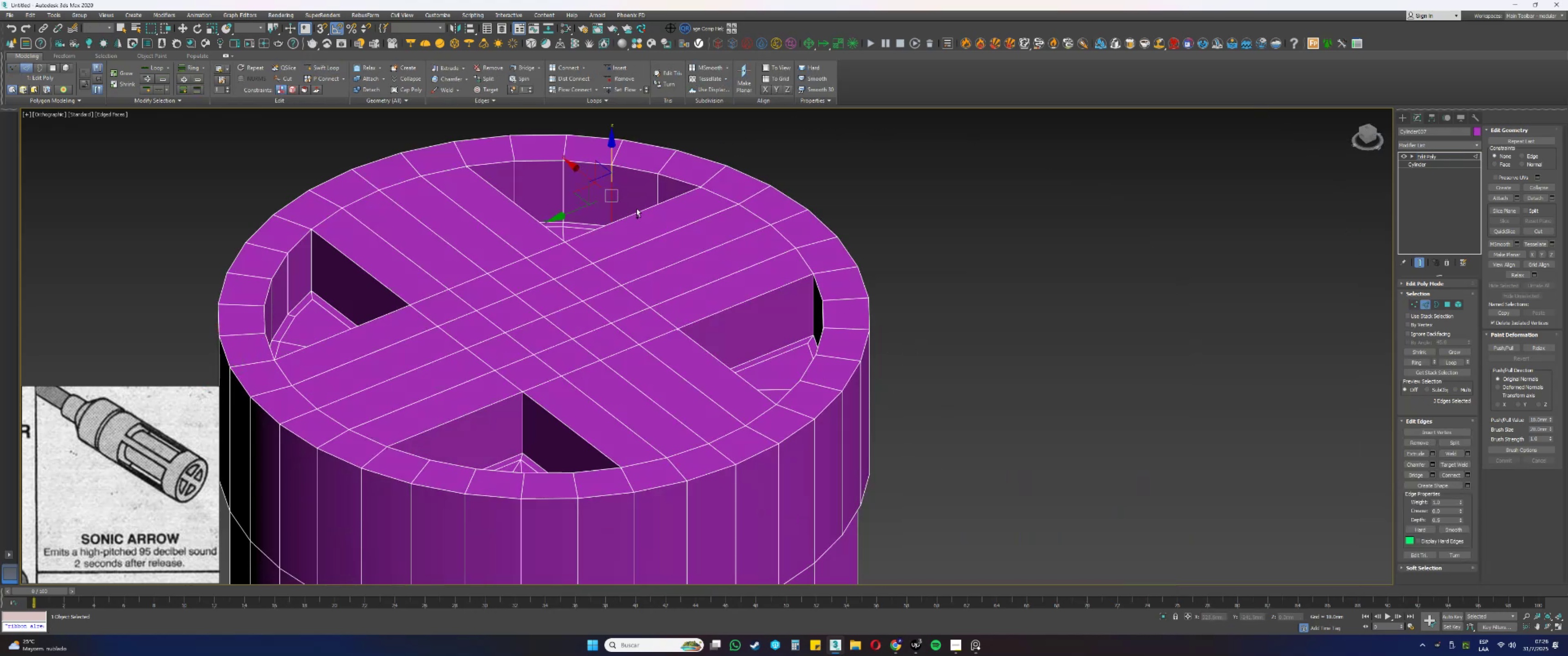 
key(Alt+AltLeft)
 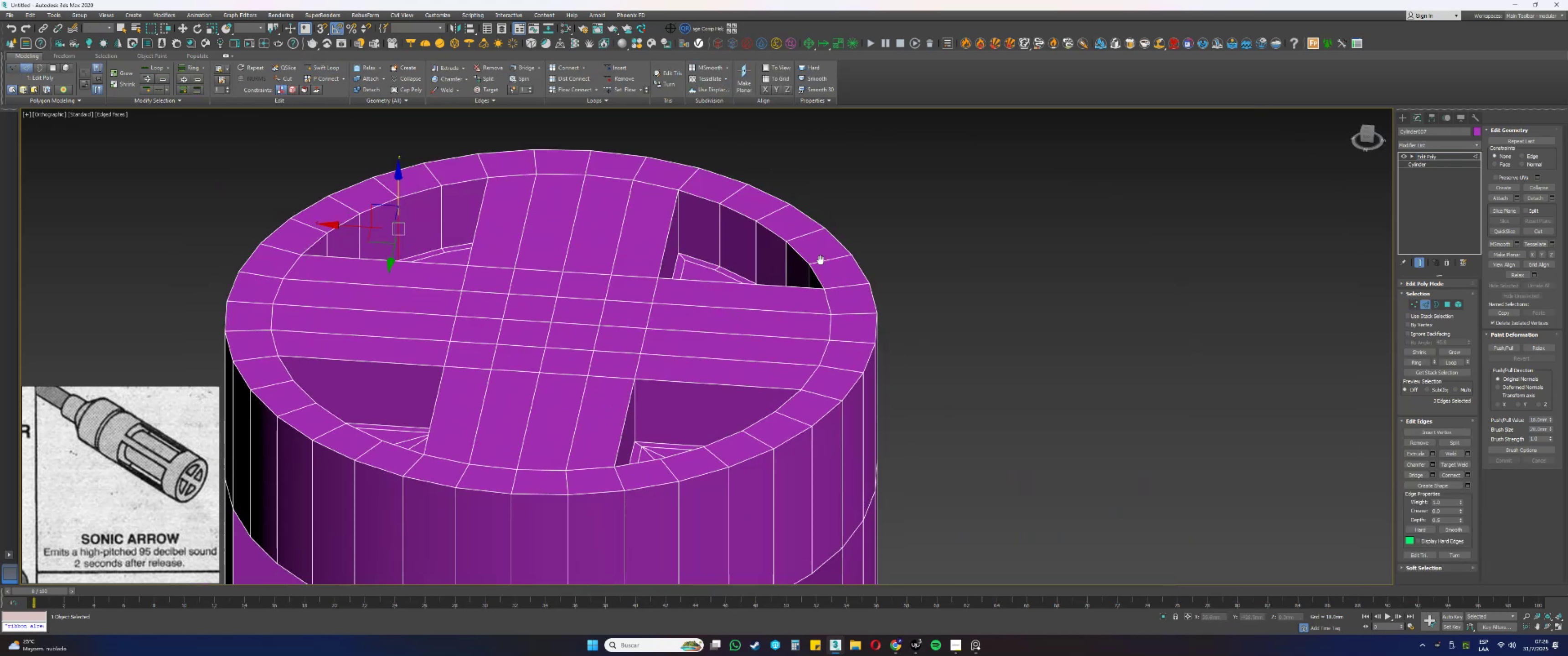 
hold_key(key=ControlLeft, duration=0.68)
left_click([824, 302])
 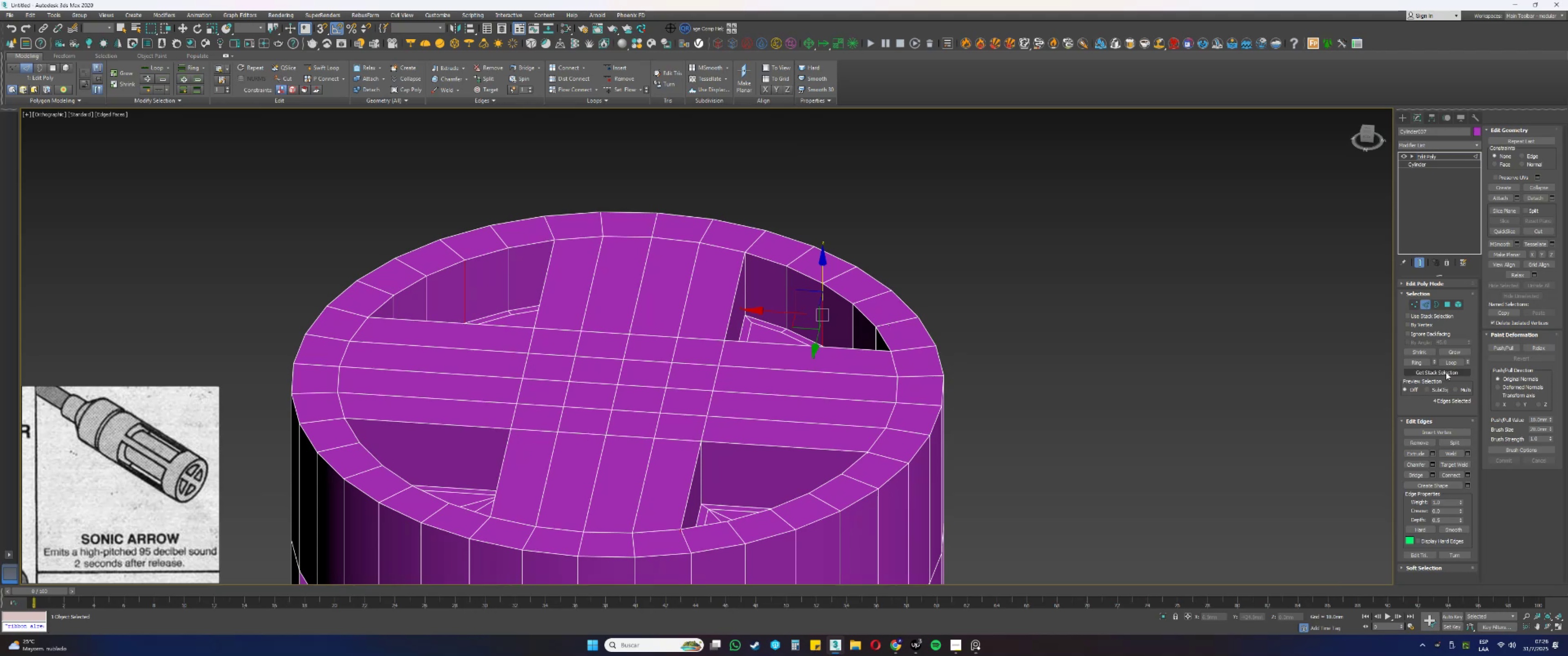 
left_click([1424, 362])
 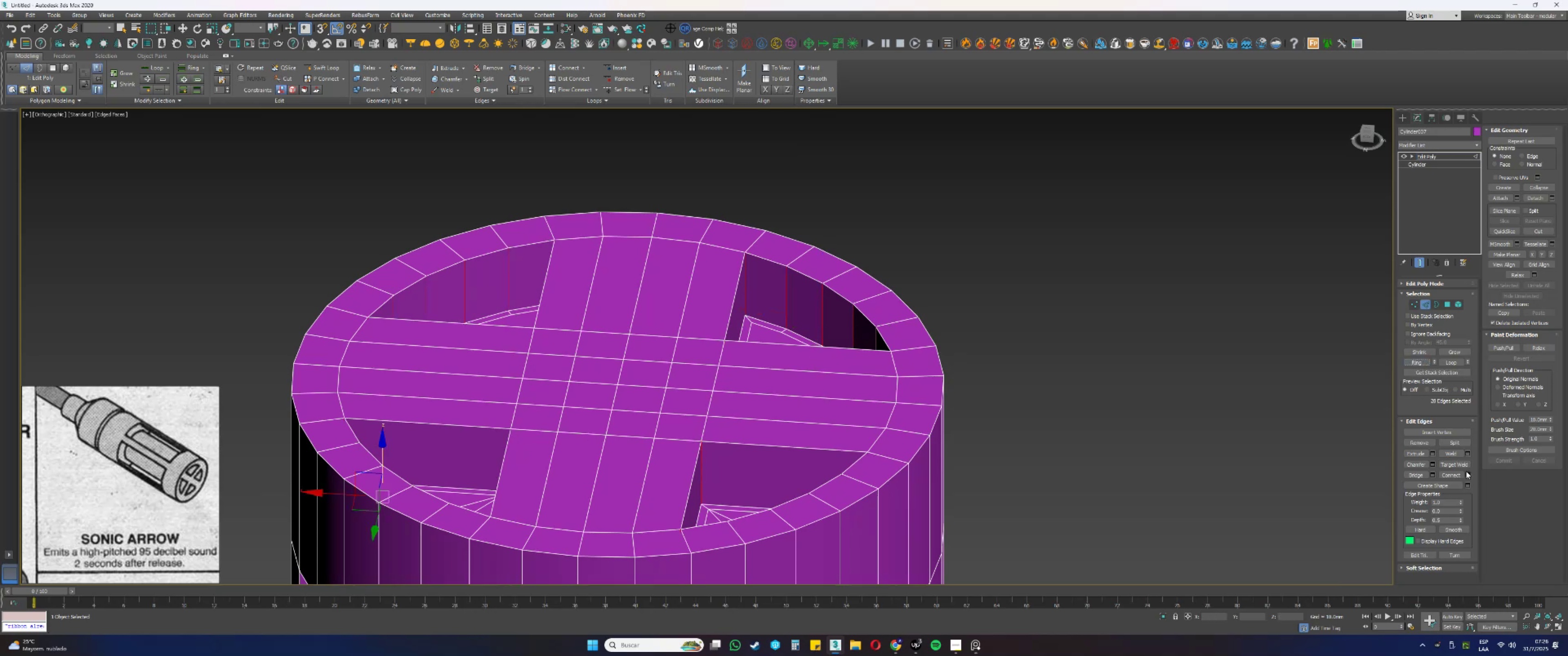 
left_click([1467, 474])
 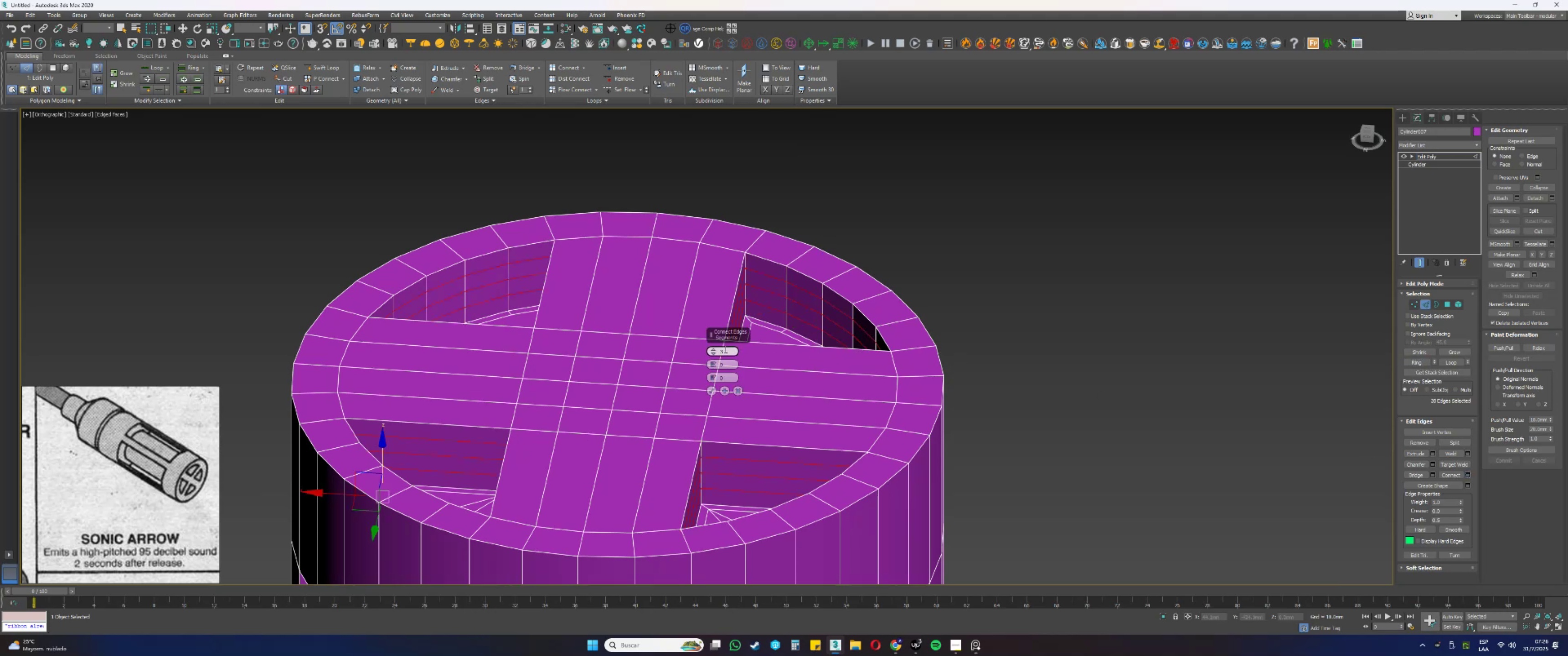 
right_click([711, 351])
 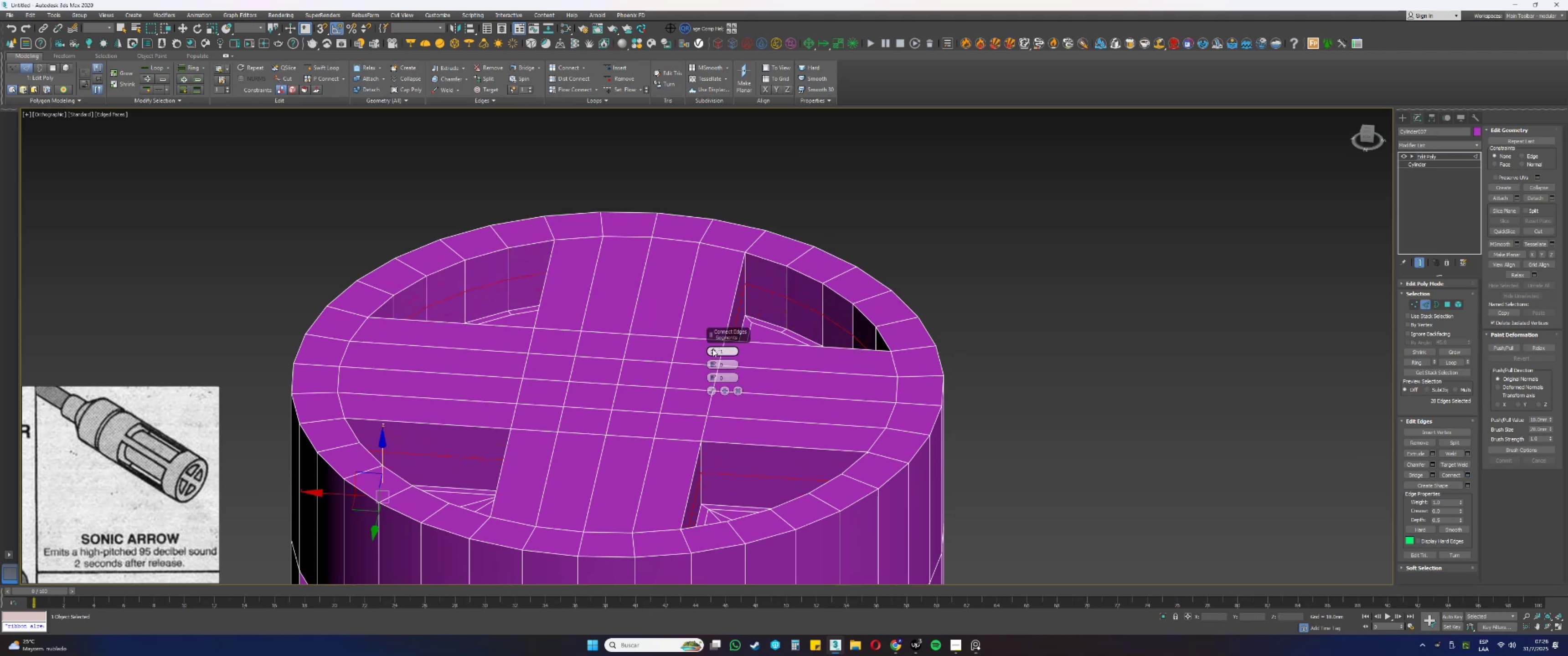 
left_click([715, 349])
 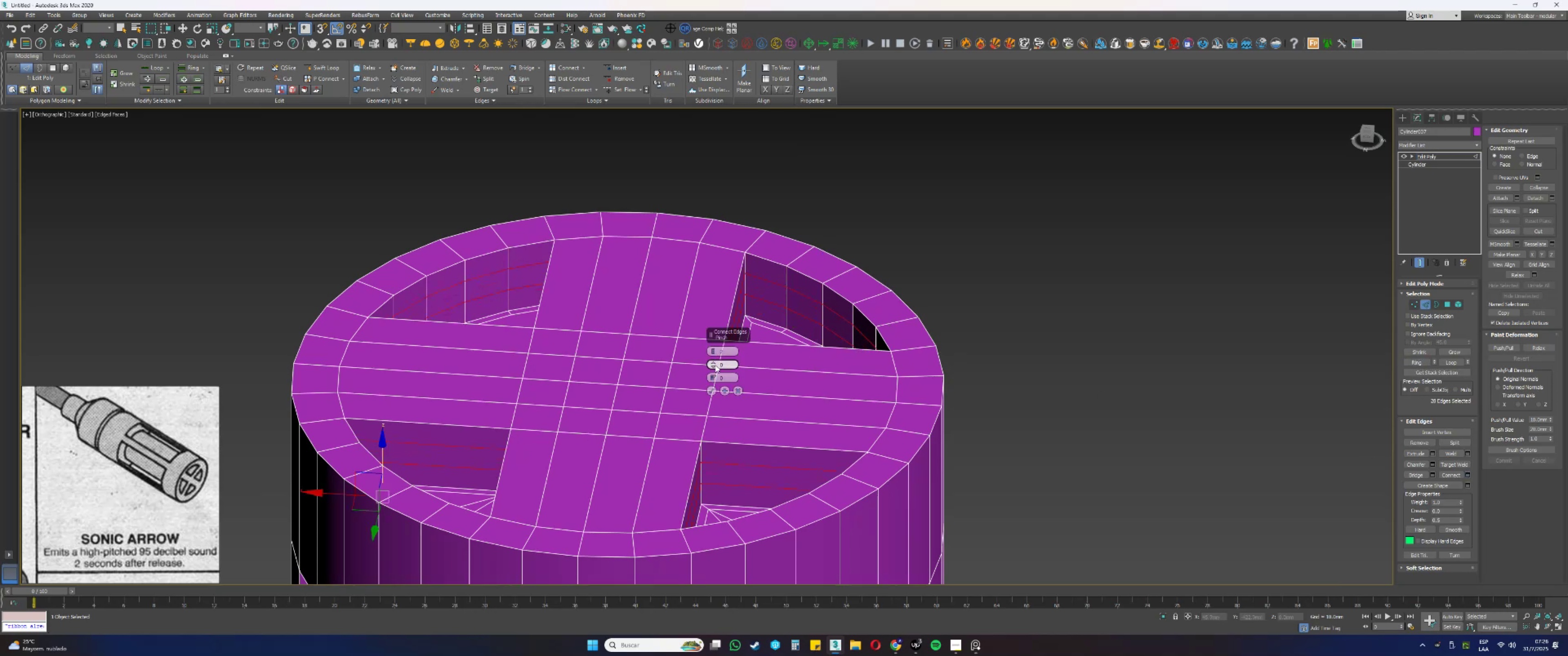 
left_click_drag(start_coordinate=[712, 362], to_coordinate=[733, 214])
 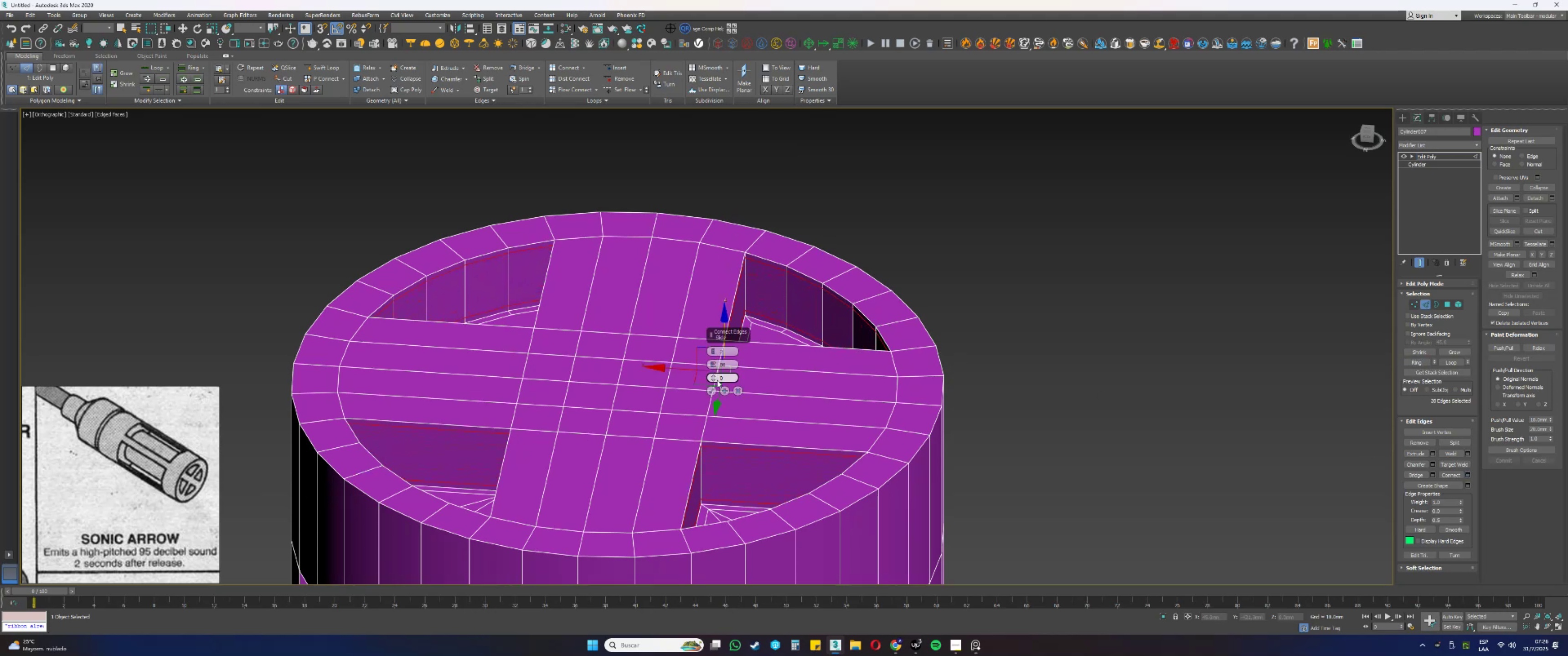 
left_click([710, 392])
 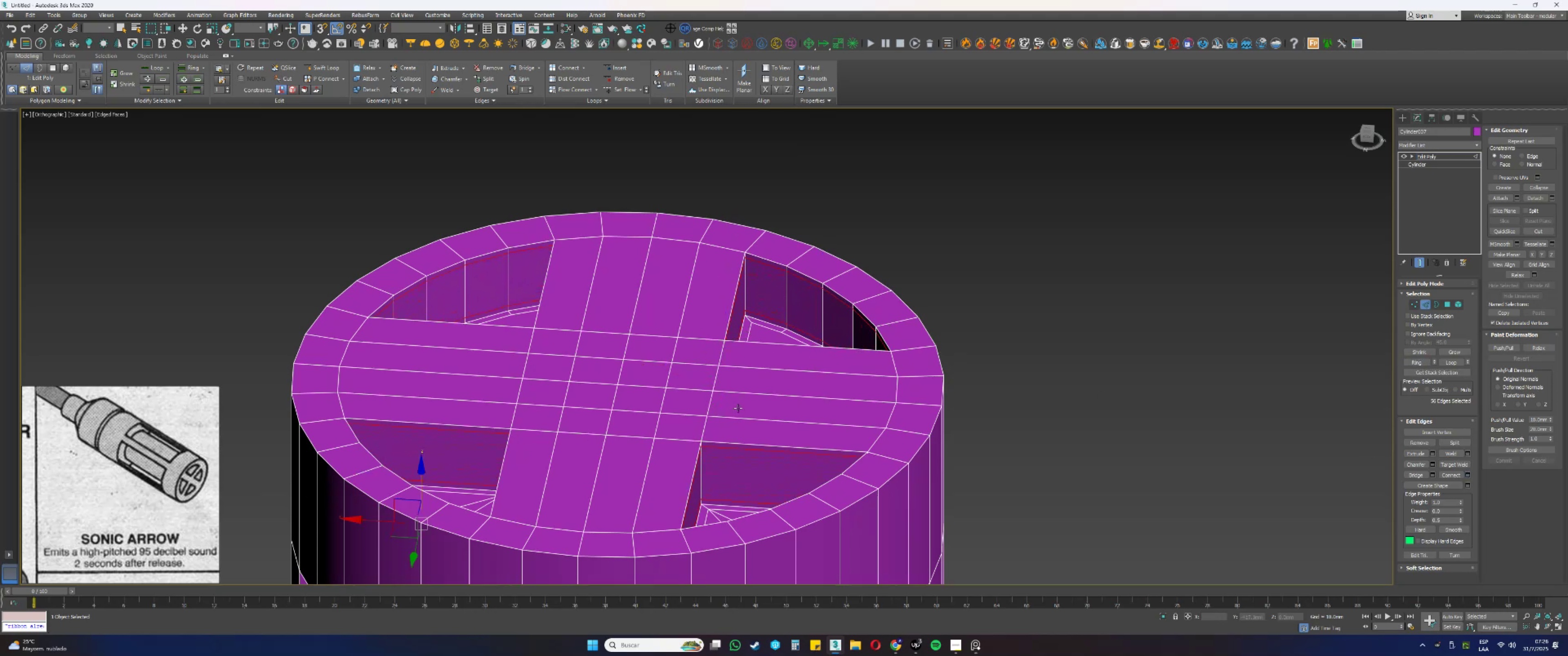 
key(Alt+AltLeft)
 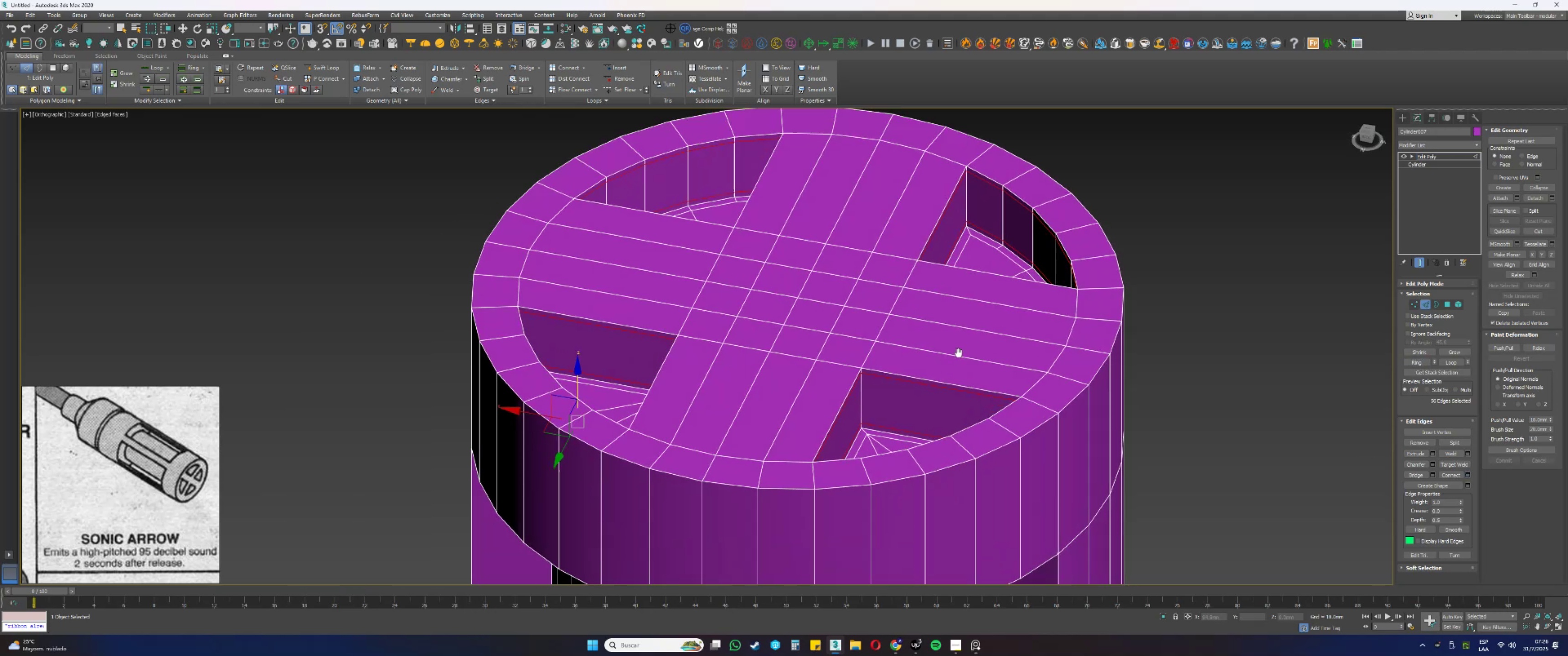 
left_click([1242, 325])
 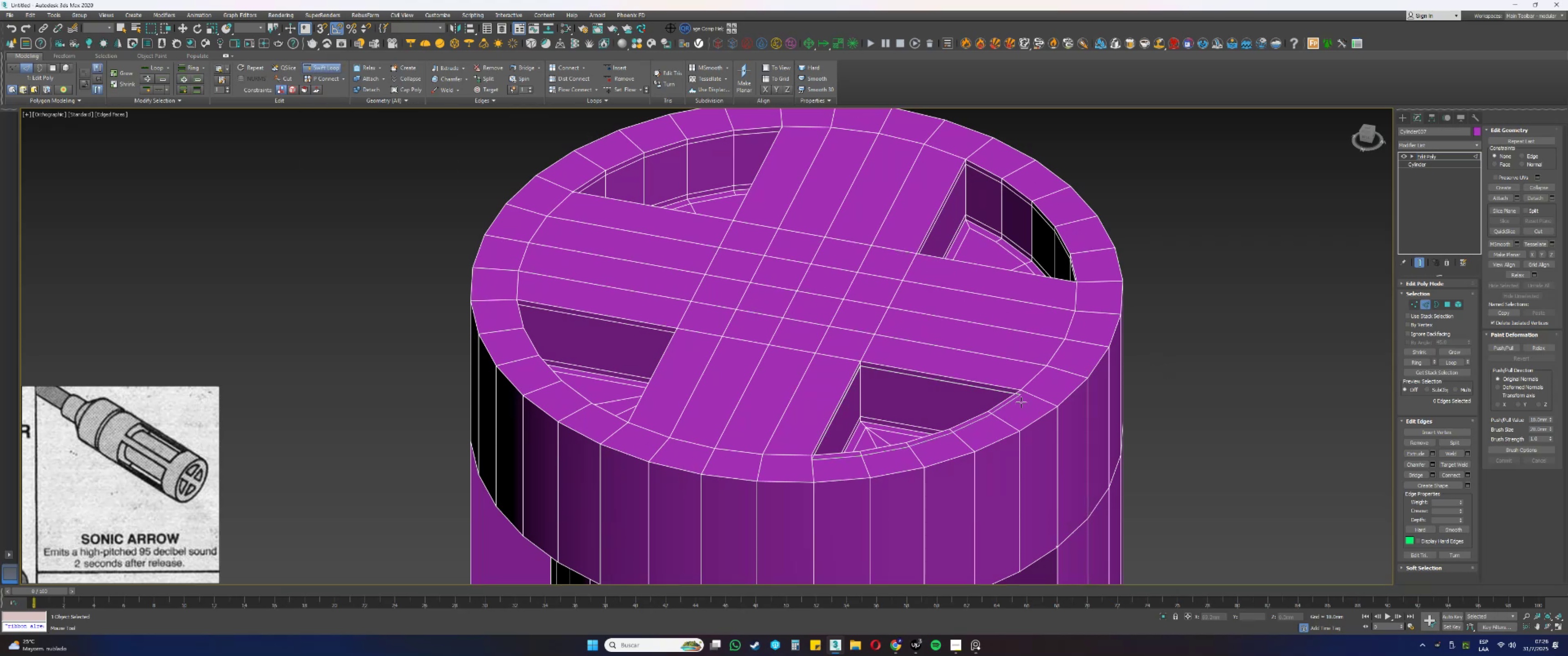 
wait(5.56)
 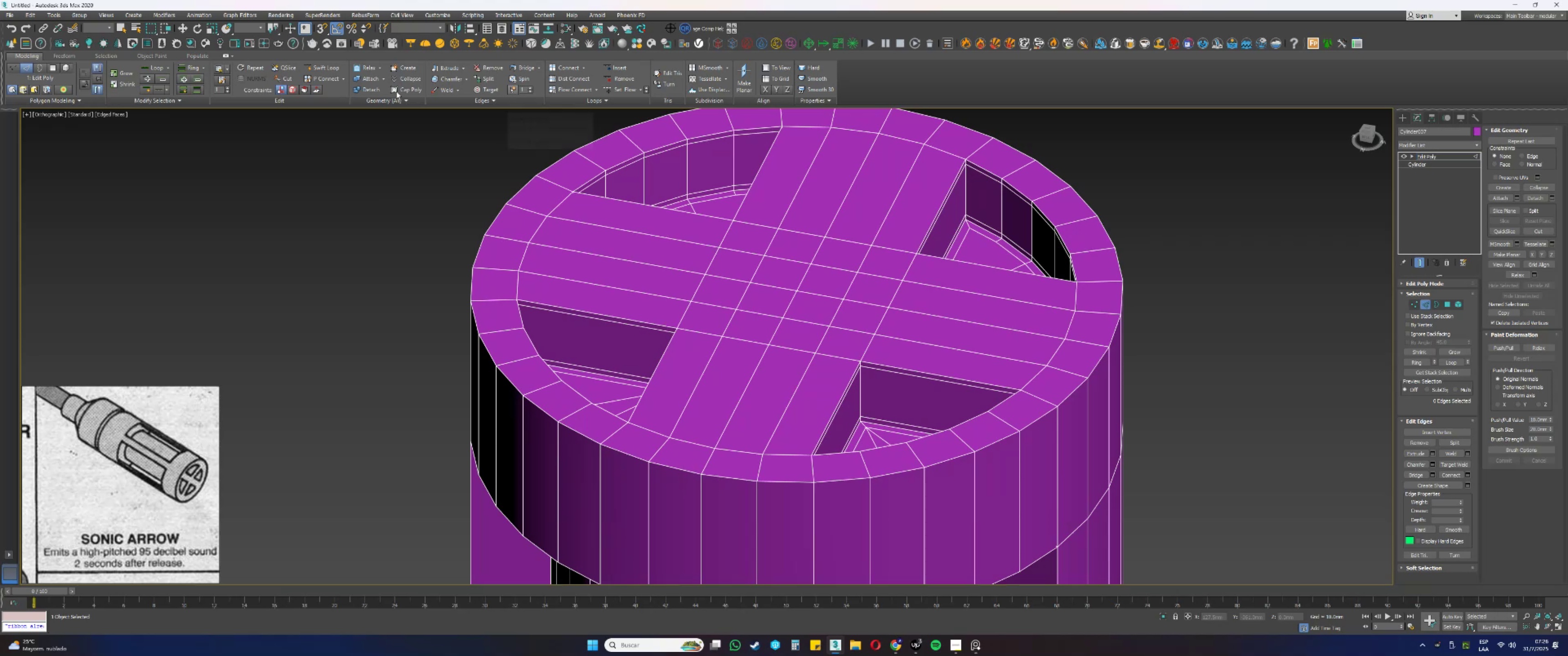 
key(4)
 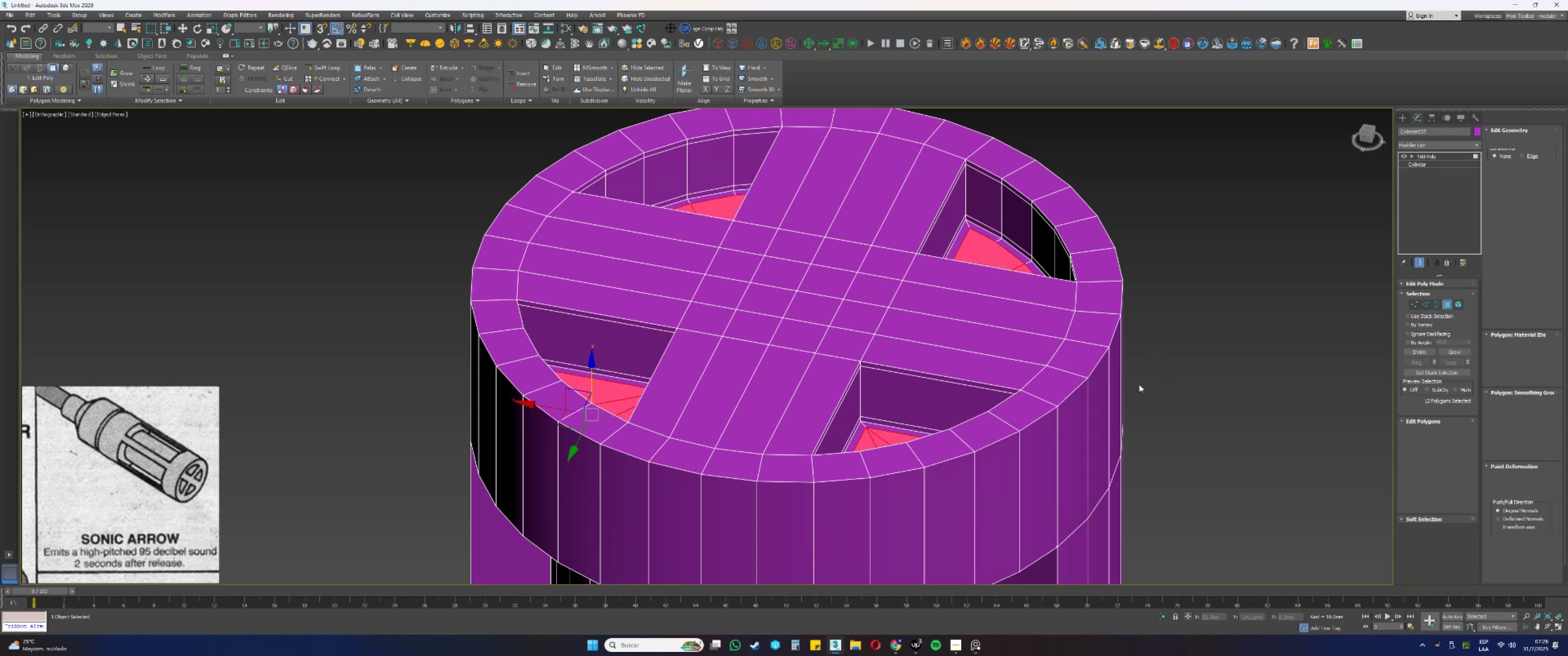 
left_click([1253, 395])
 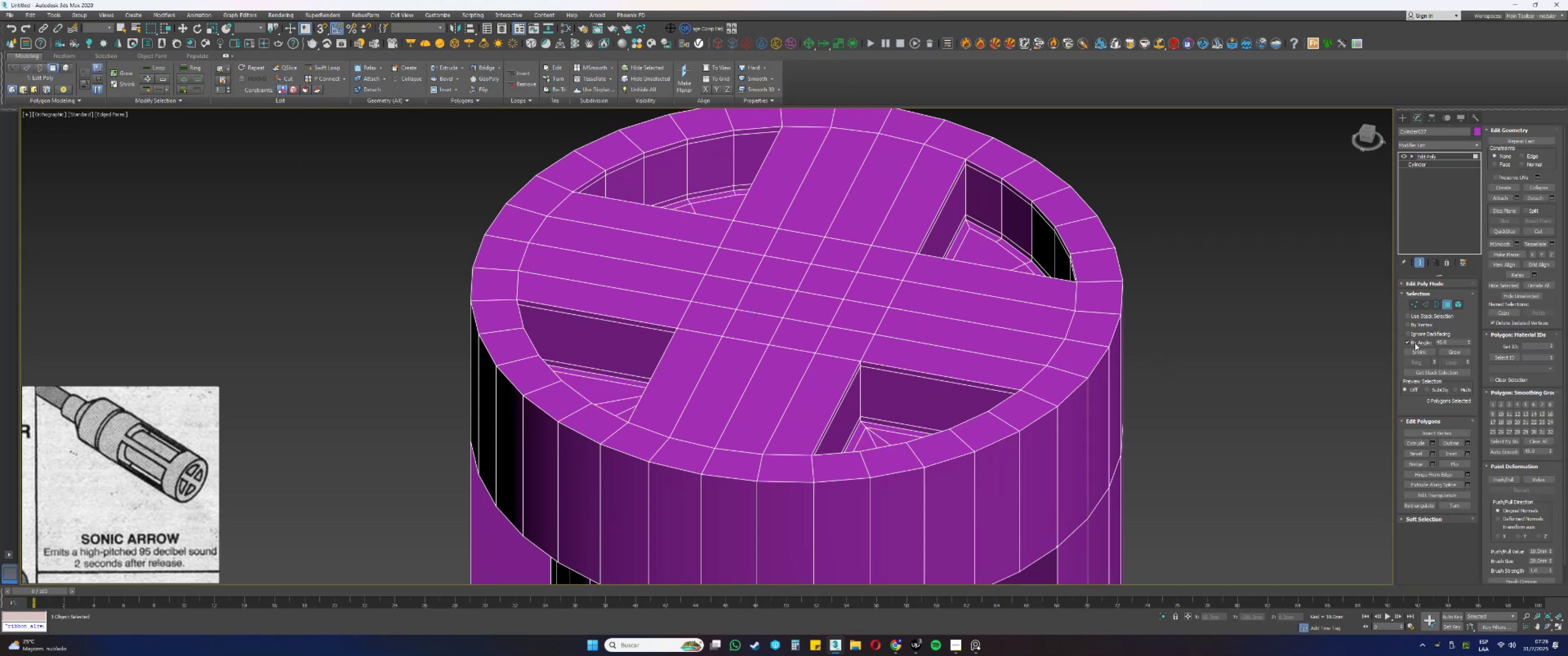 
double_click([1089, 354])
 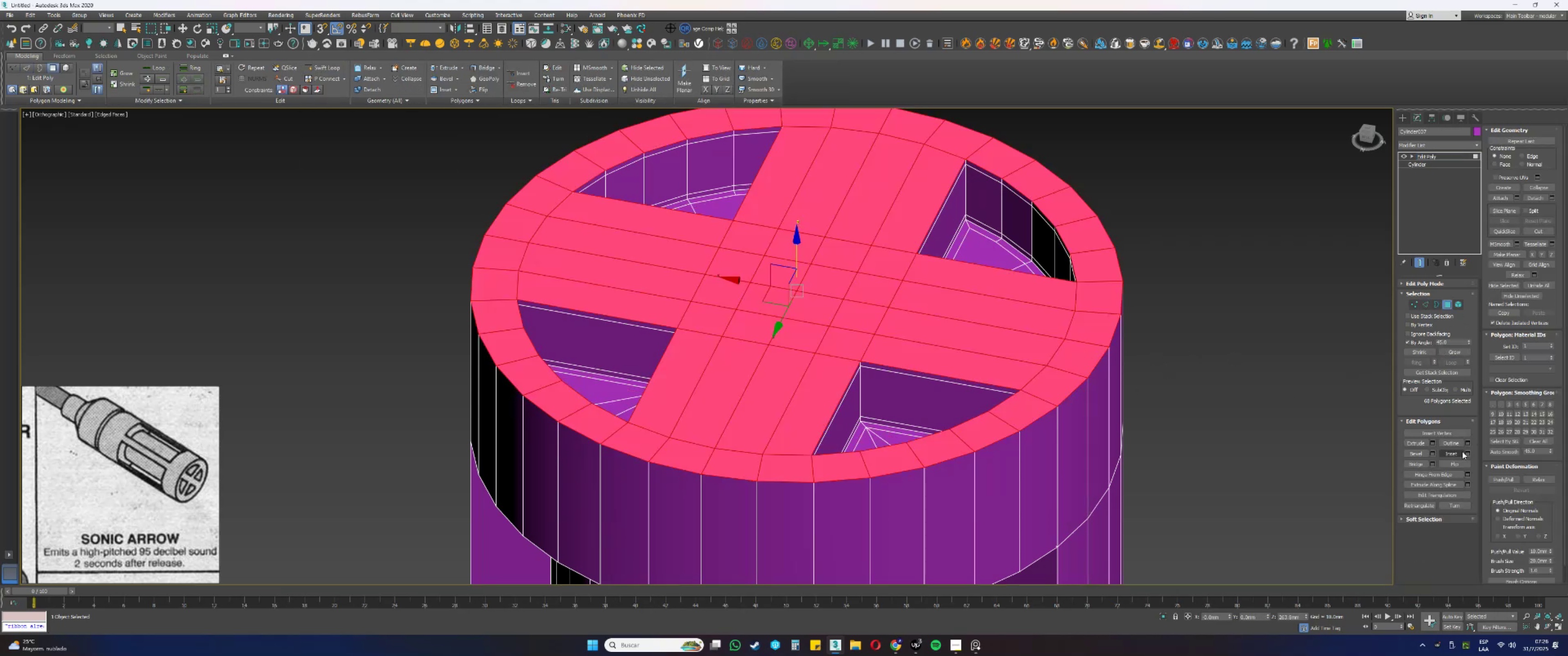 
left_click([1455, 454])
 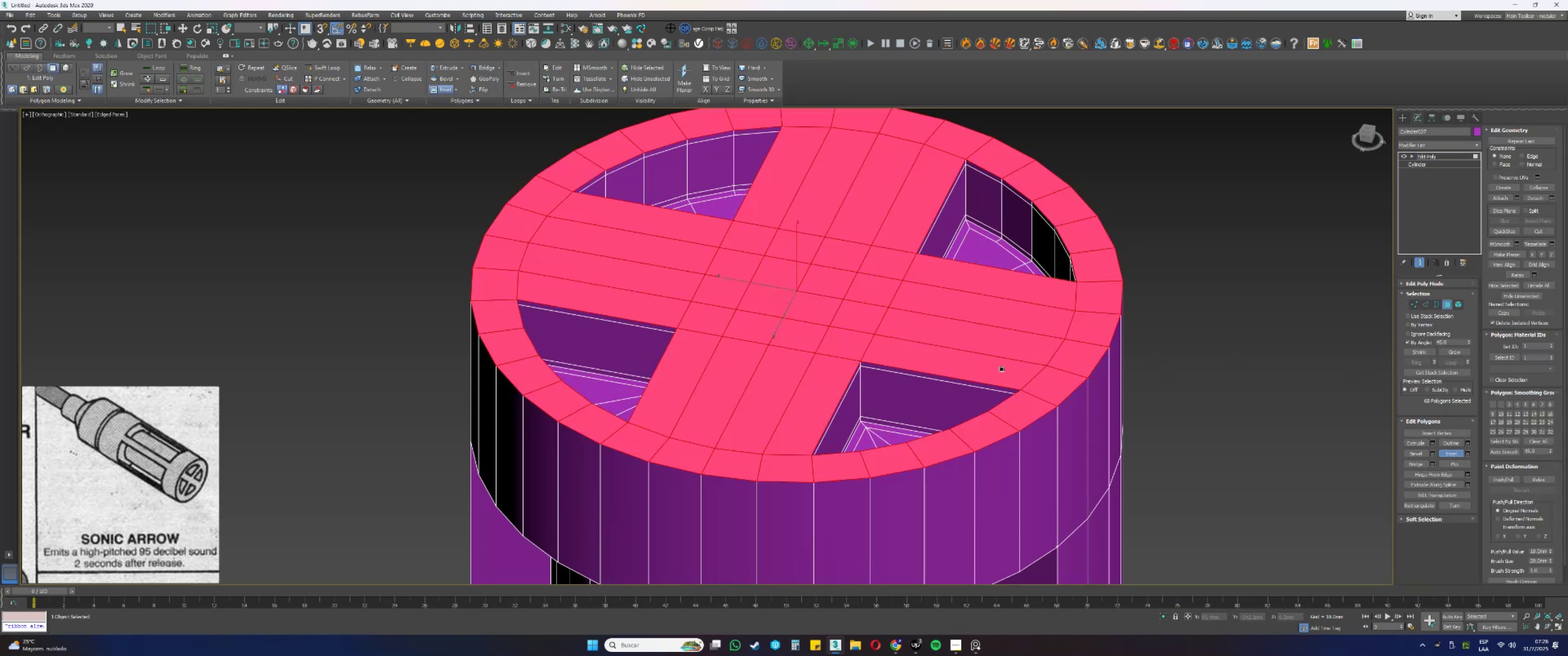 
left_click_drag(start_coordinate=[1007, 342], to_coordinate=[1011, 348])
 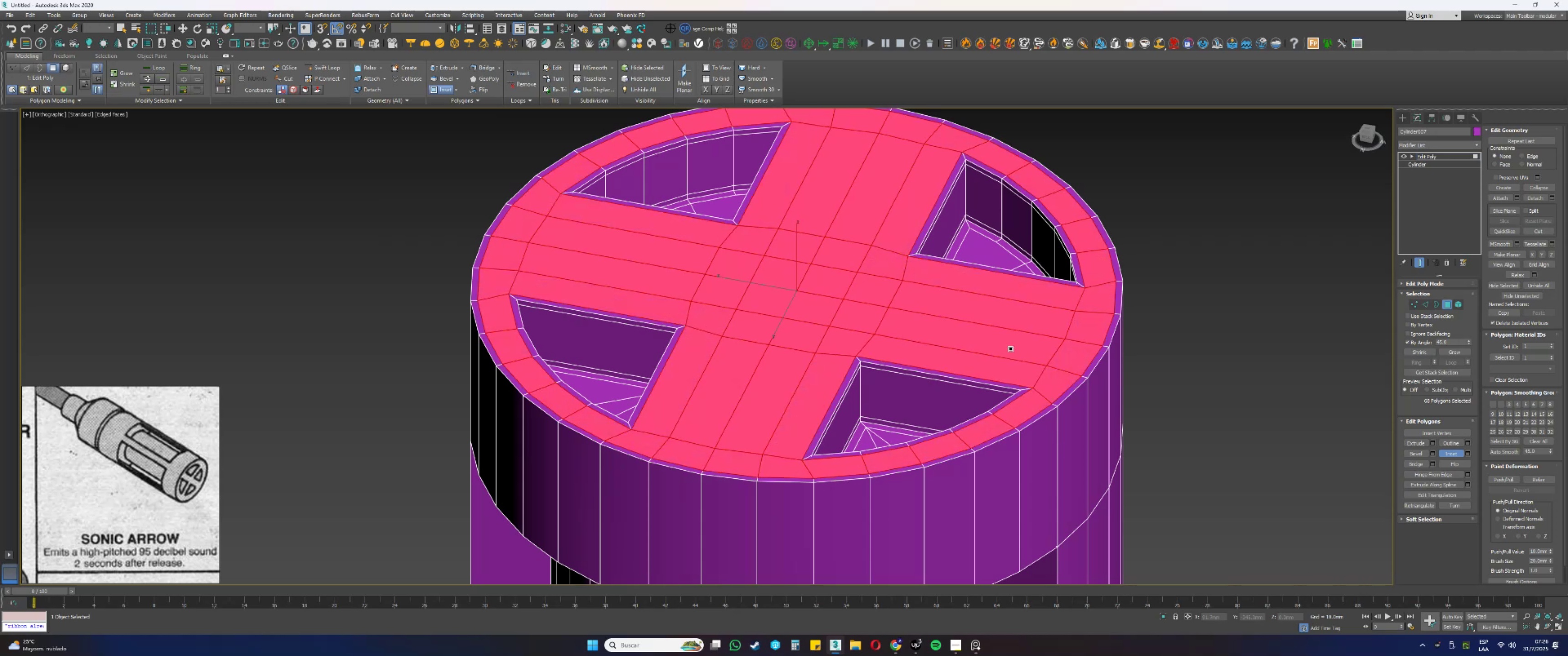 
right_click([1016, 315])
 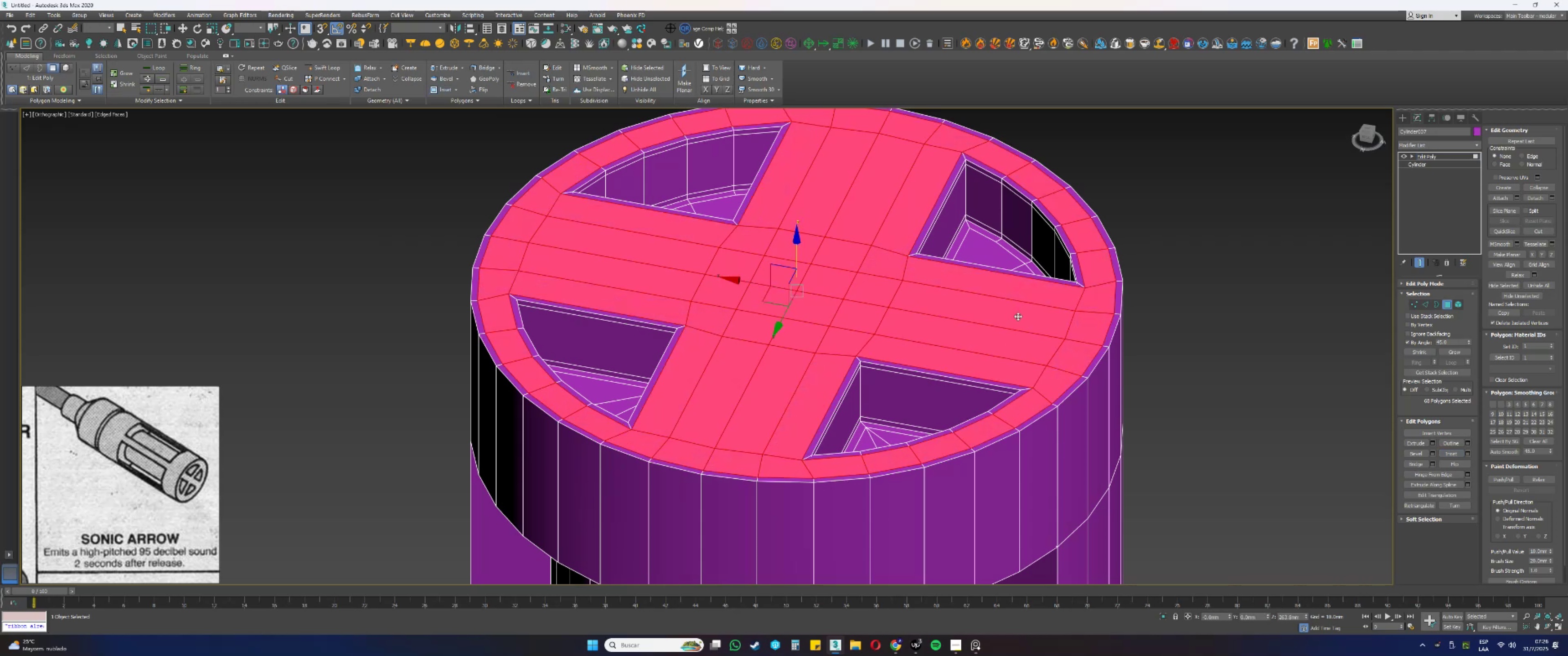 
left_click([1190, 388])
 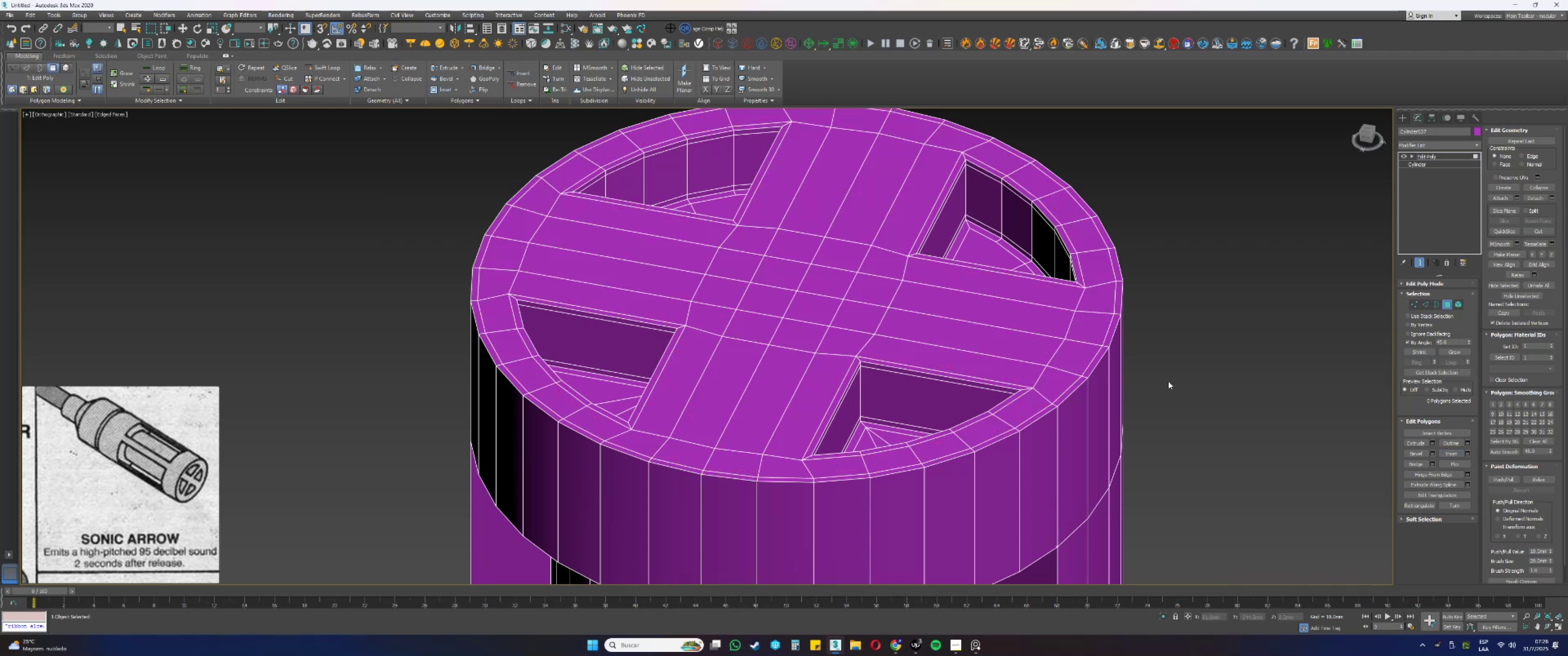 
scroll: coordinate [1042, 334], scroll_direction: down, amount: 1.0
 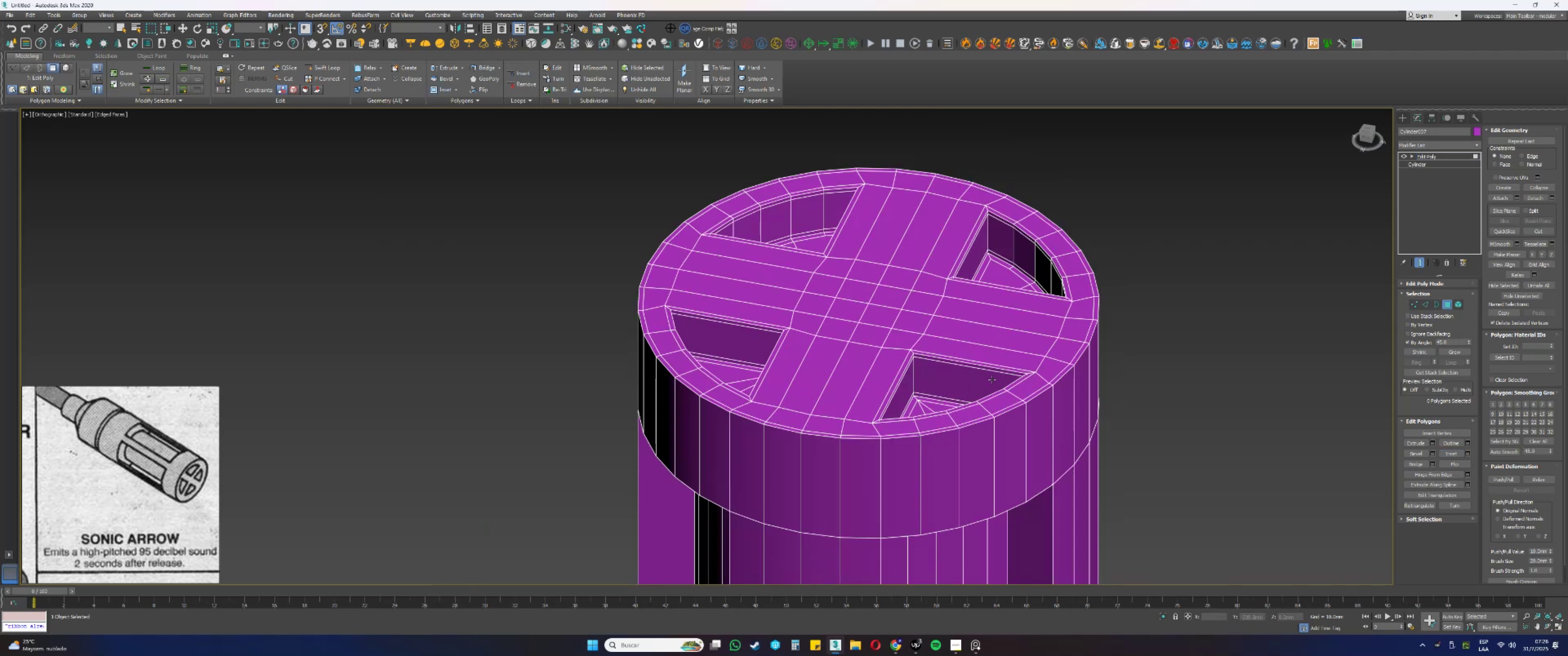 
key(Alt+AltLeft)
 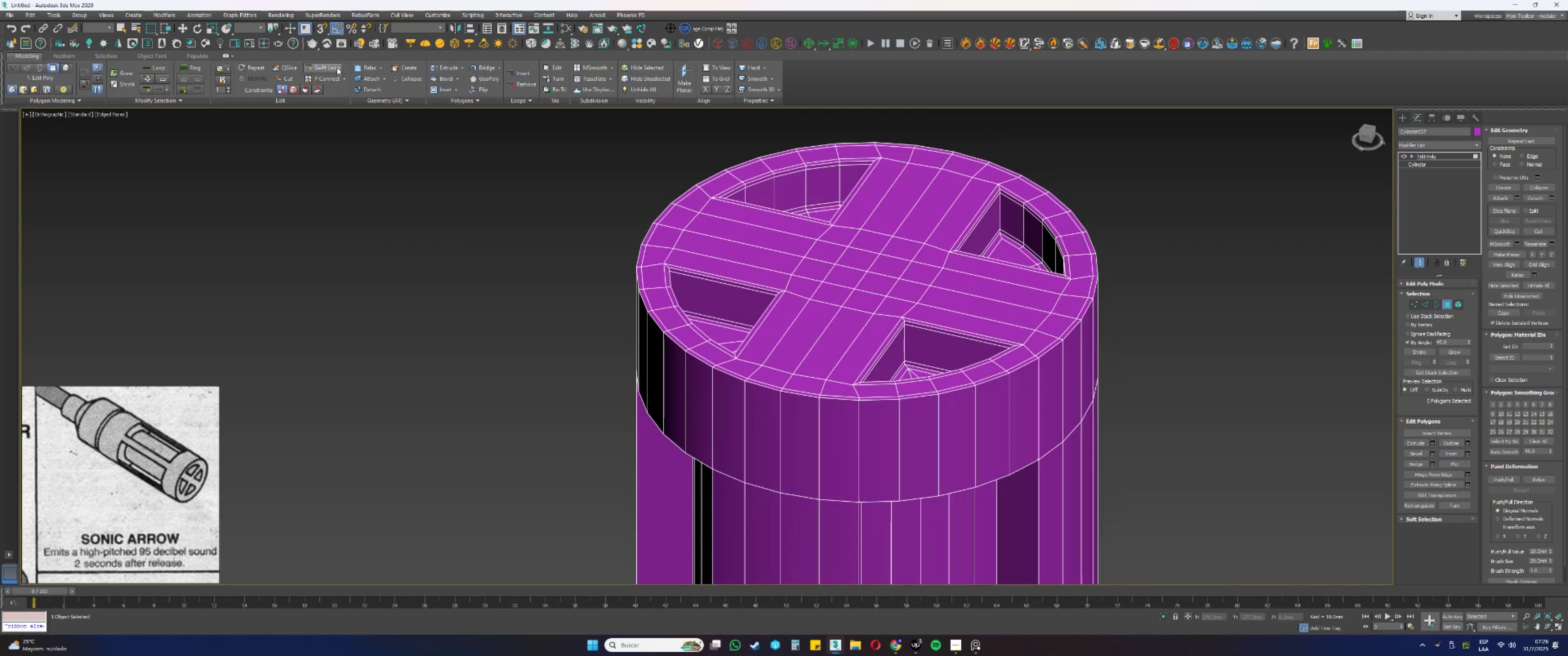 
scroll: coordinate [830, 379], scroll_direction: up, amount: 2.0
 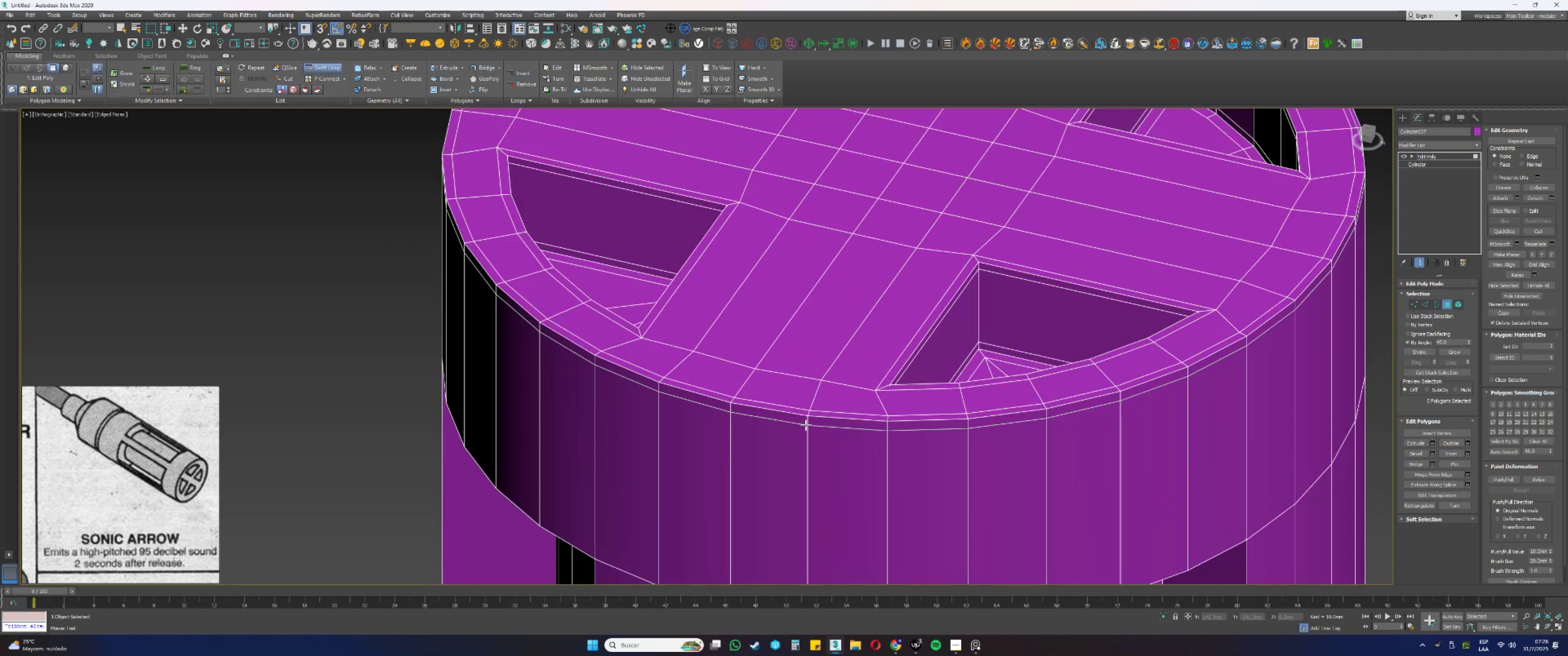 
left_click([806, 423])
 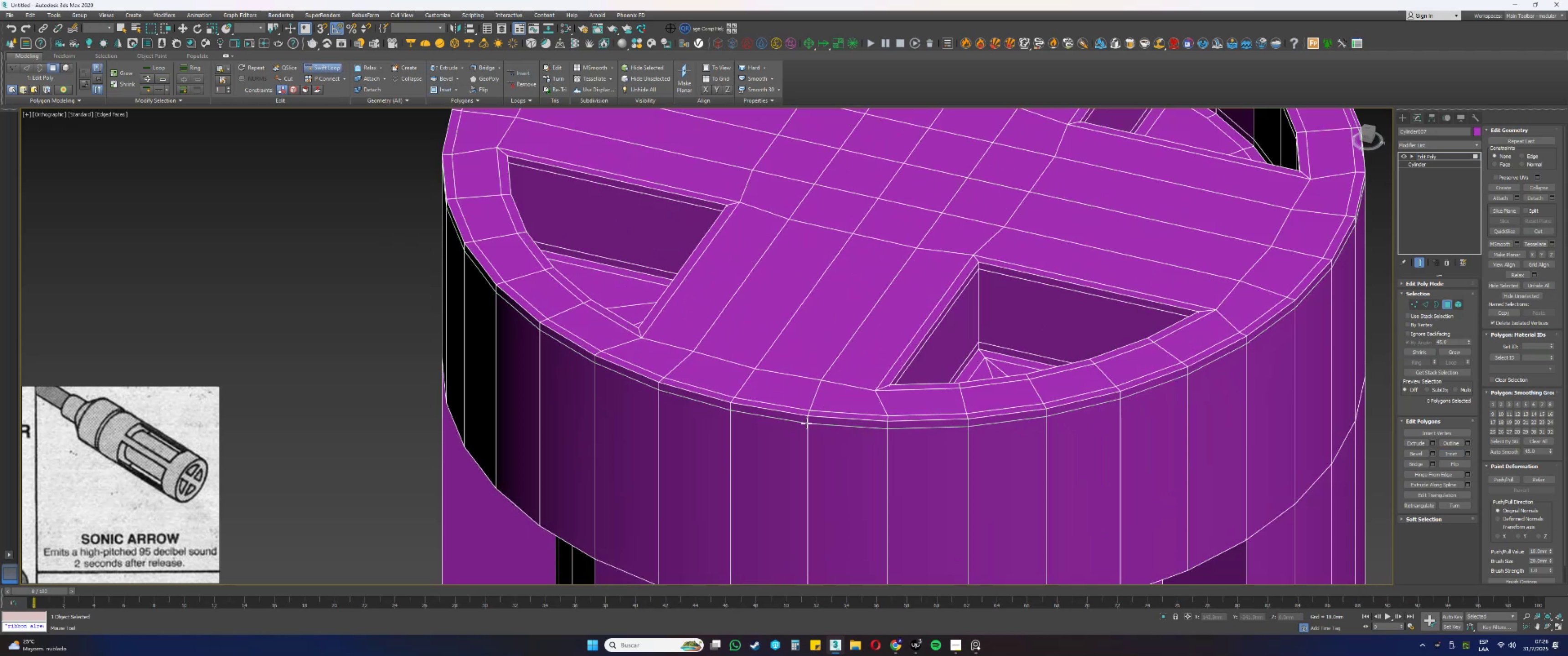 
scroll: coordinate [818, 369], scroll_direction: down, amount: 2.0
 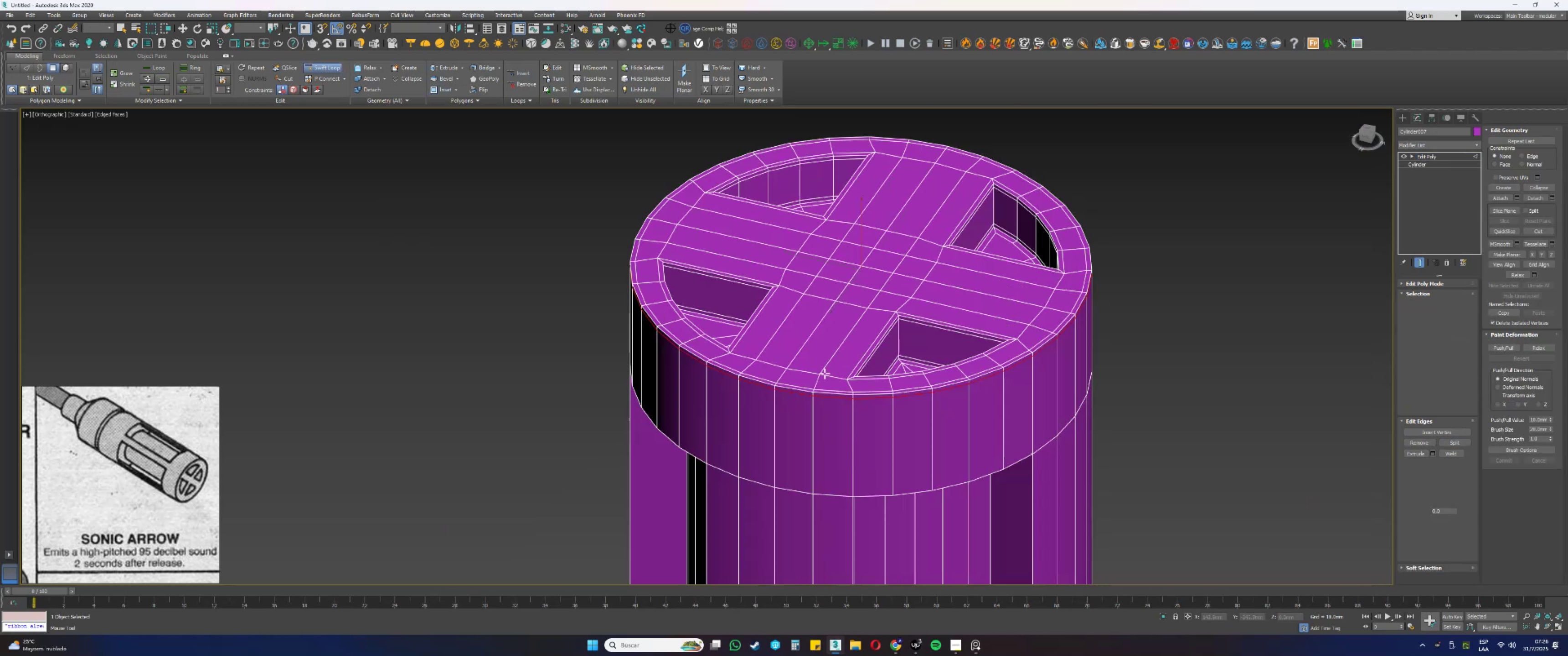 
hold_key(key=AltLeft, duration=0.68)
 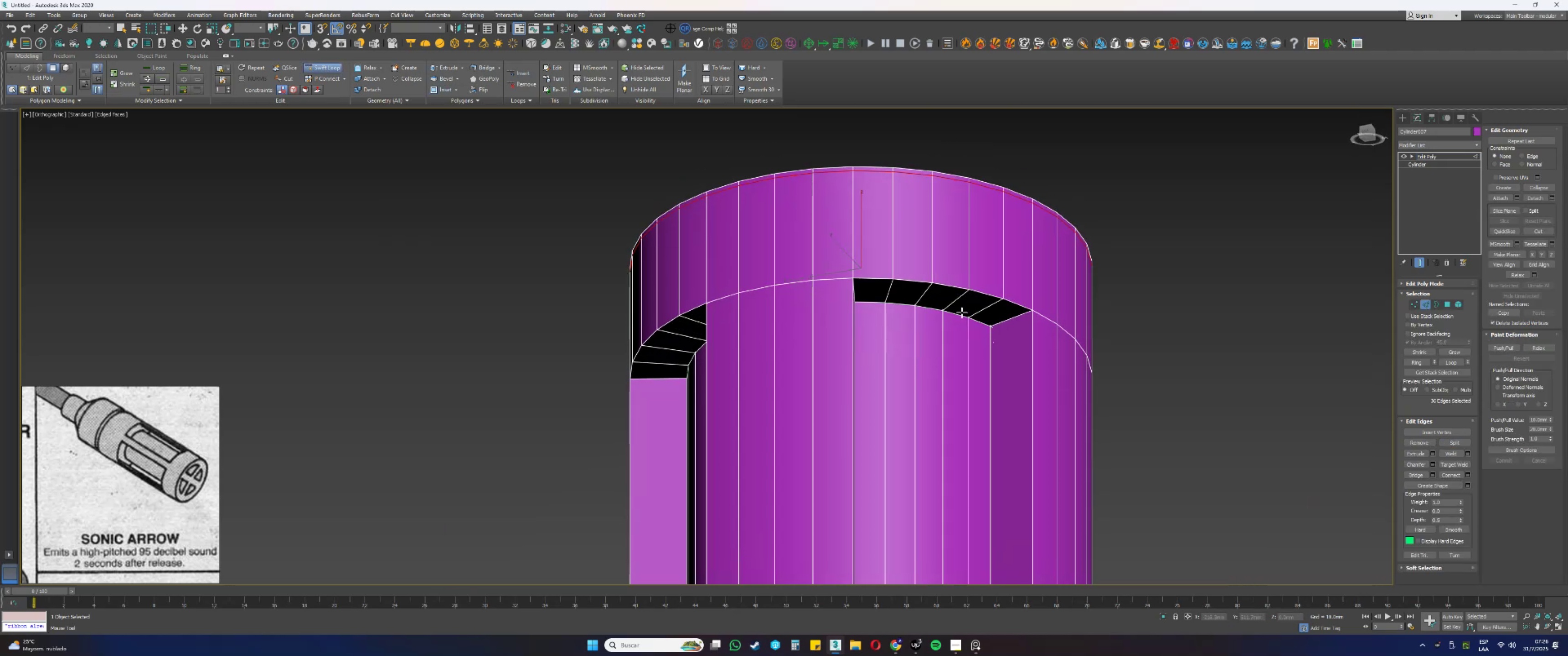 
scroll: coordinate [988, 298], scroll_direction: up, amount: 2.0
 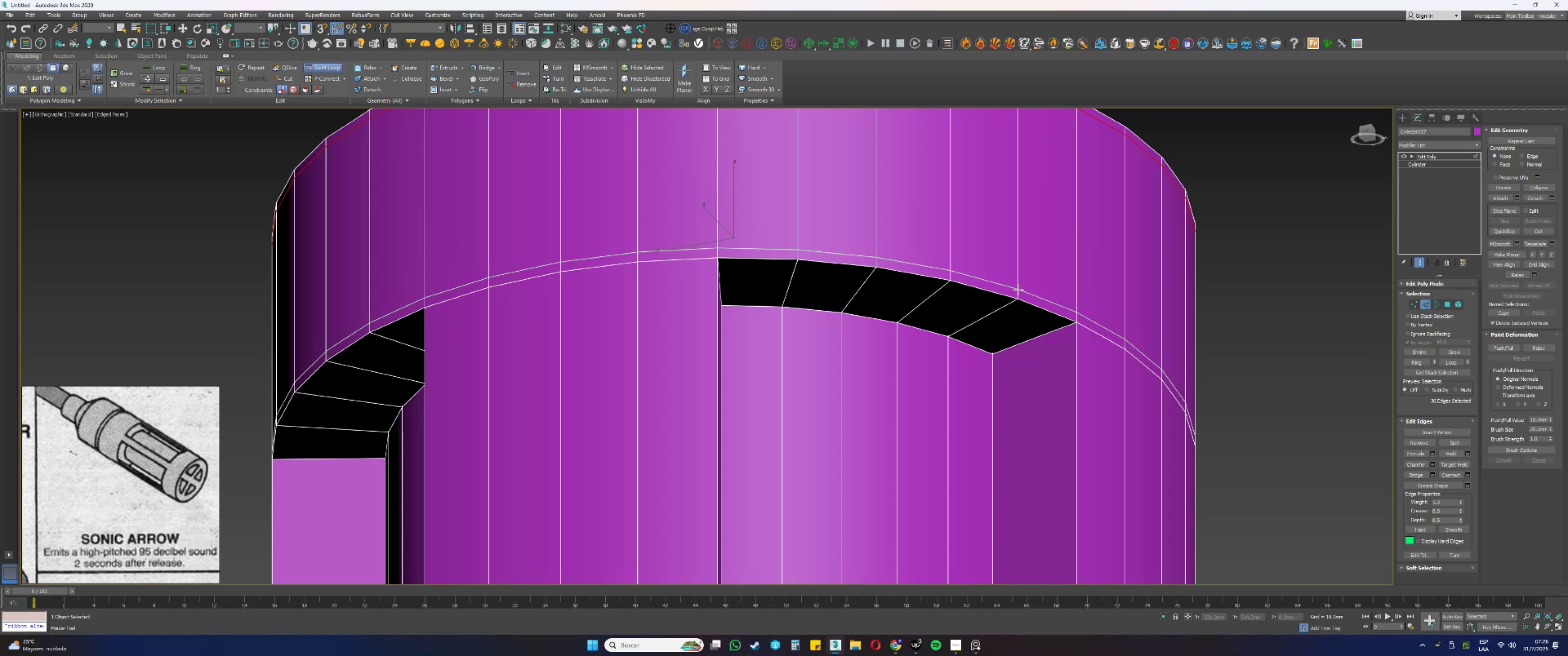 
wait(5.73)
 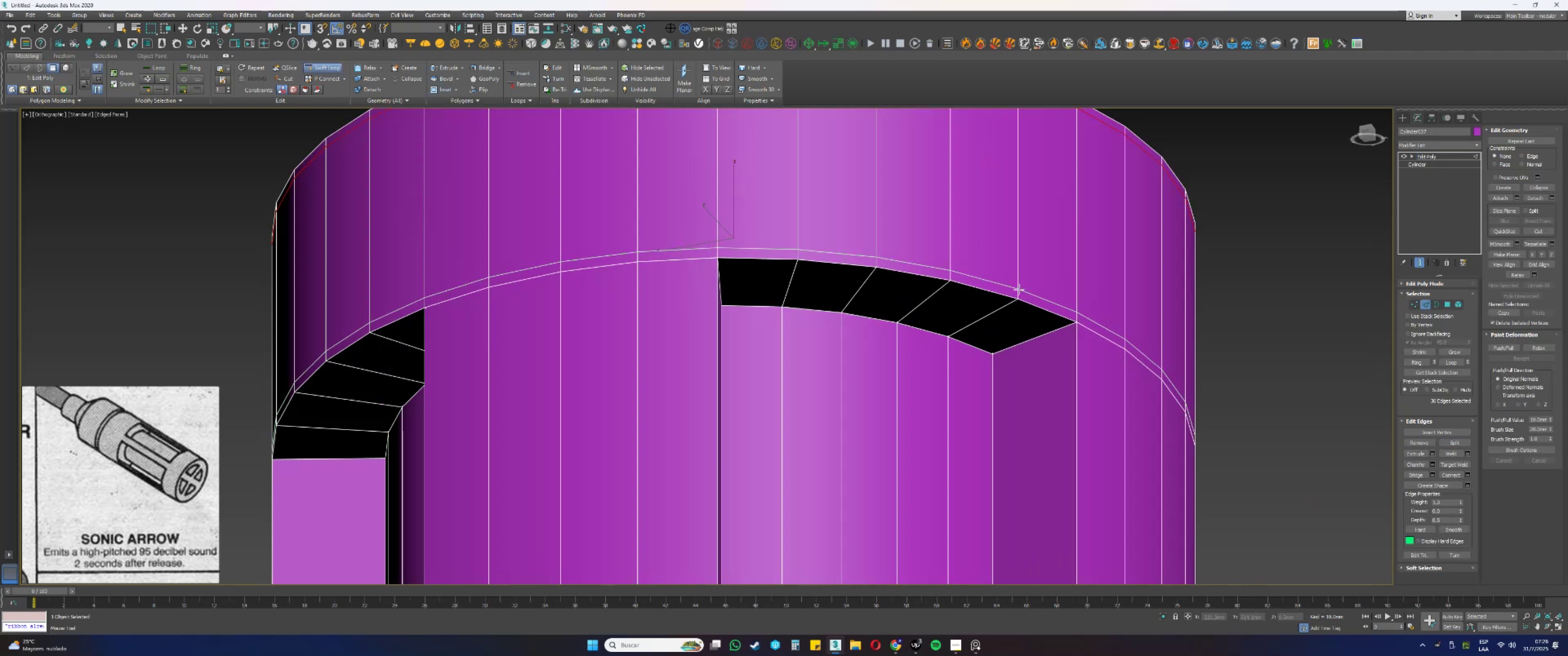 
left_click([1019, 288])
 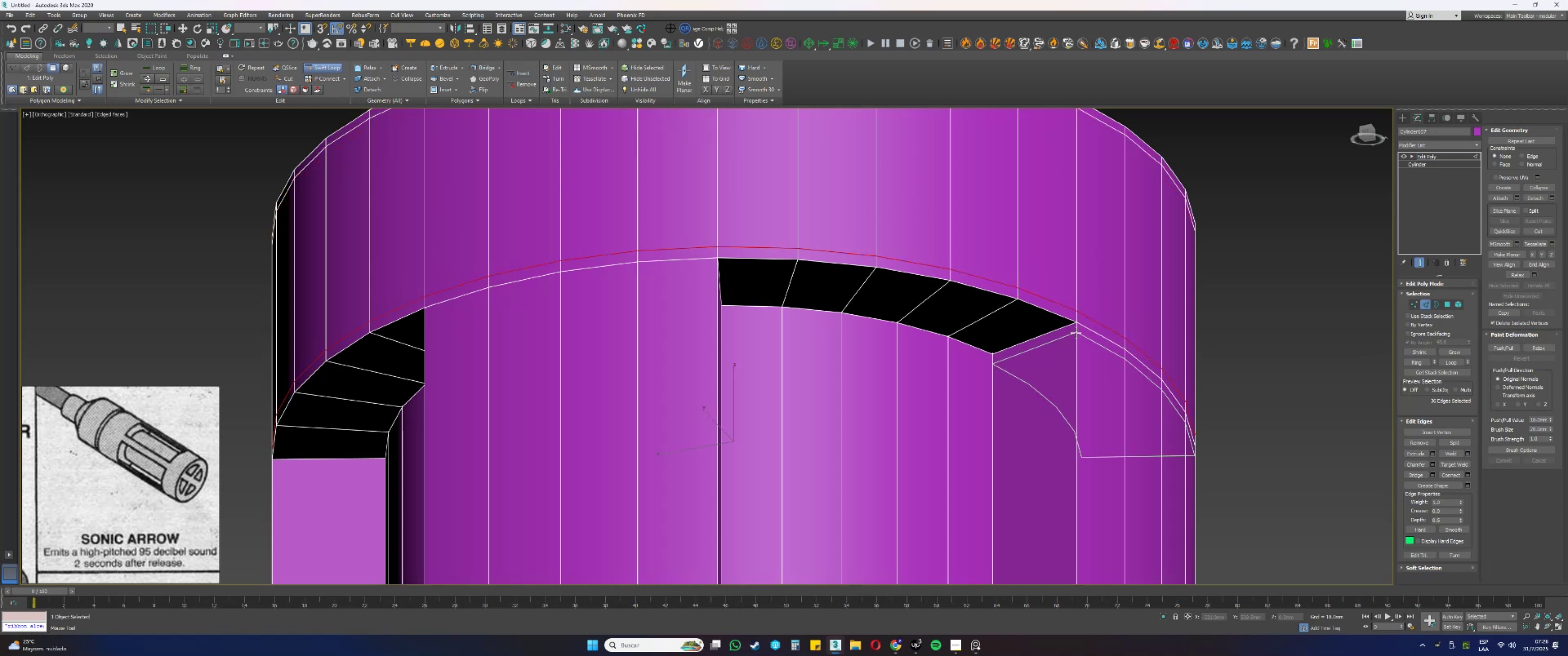 
left_click([1076, 333])
 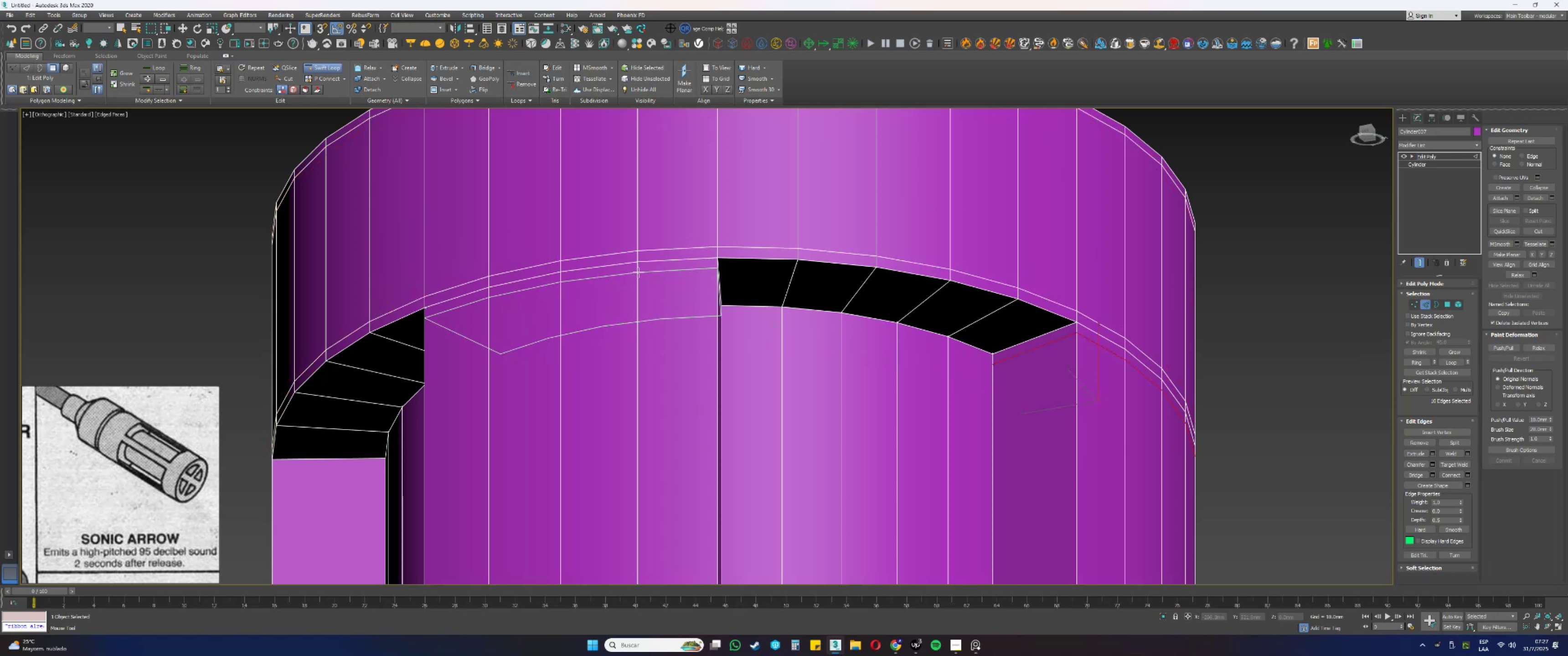 
scroll: coordinate [668, 281], scroll_direction: down, amount: 2.0
 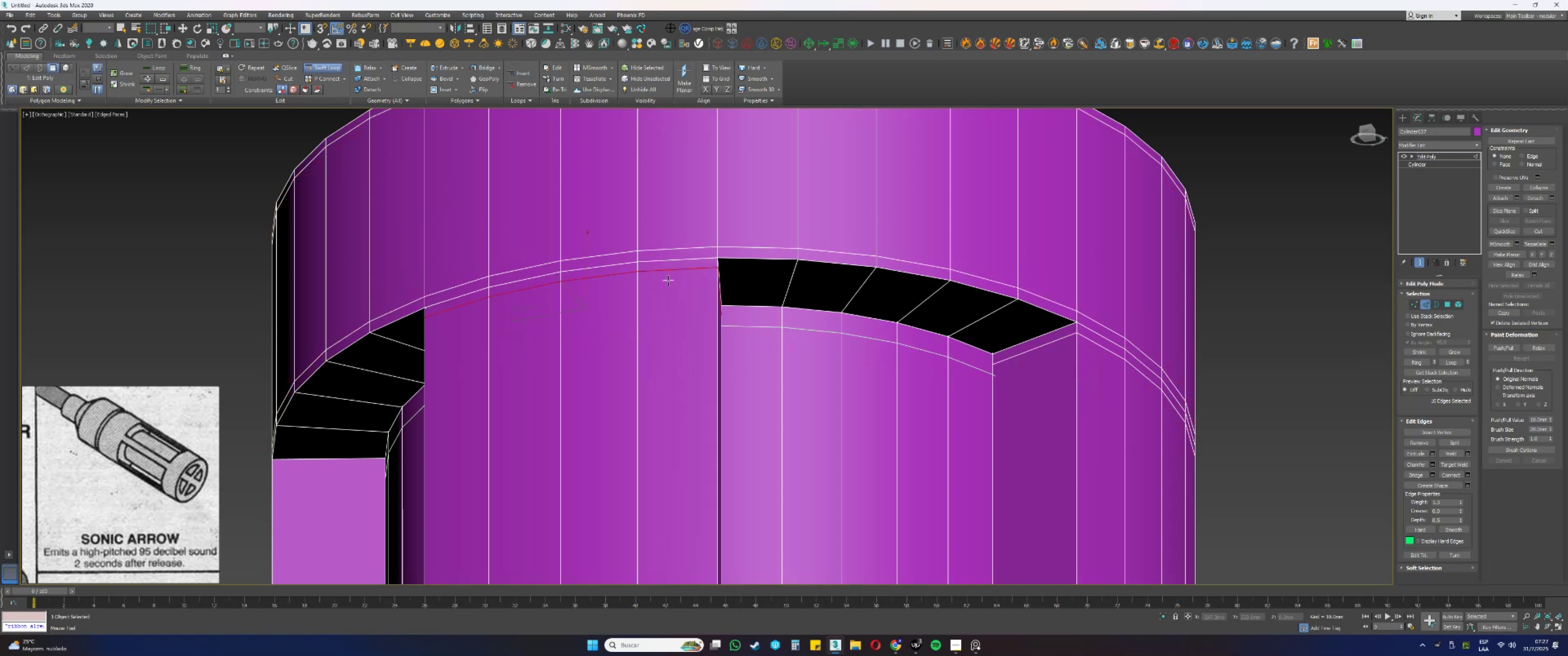 
hold_key(key=AltLeft, duration=0.82)
 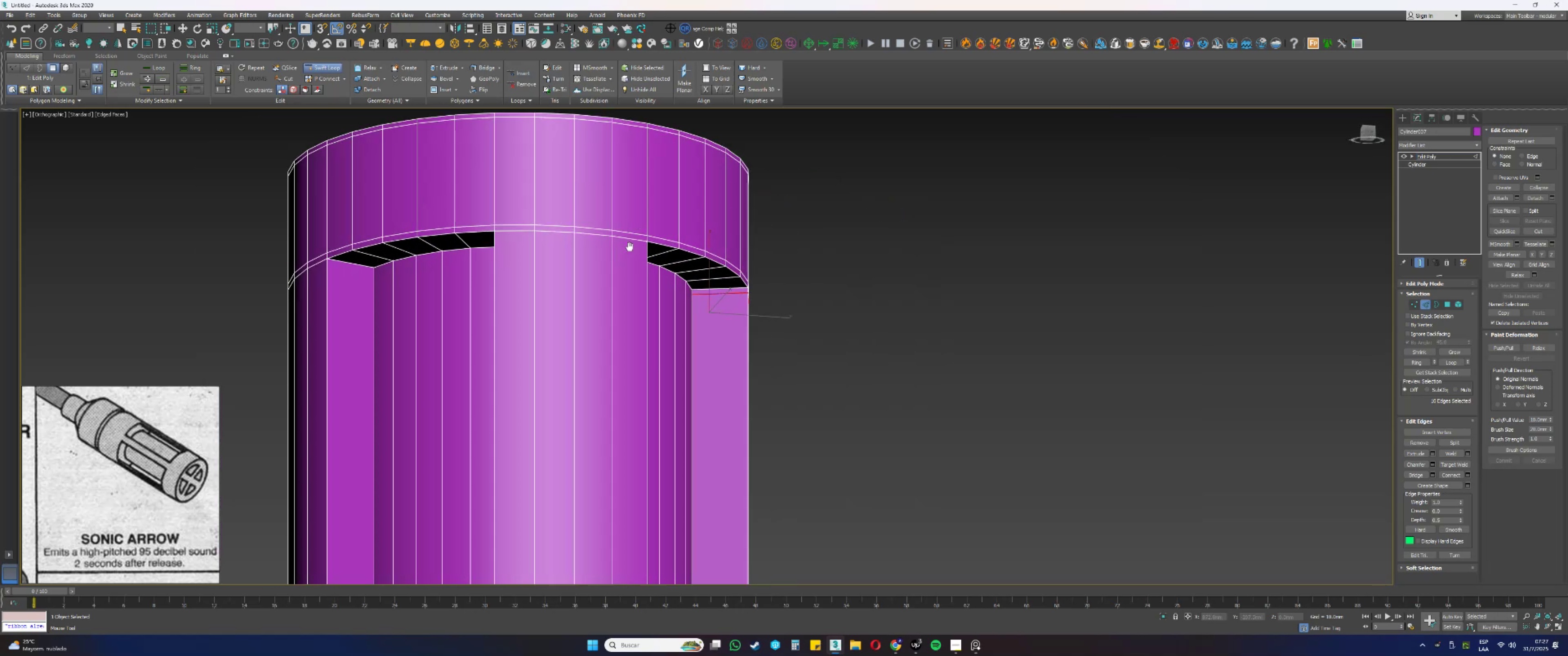 
scroll: coordinate [743, 265], scroll_direction: up, amount: 2.0
 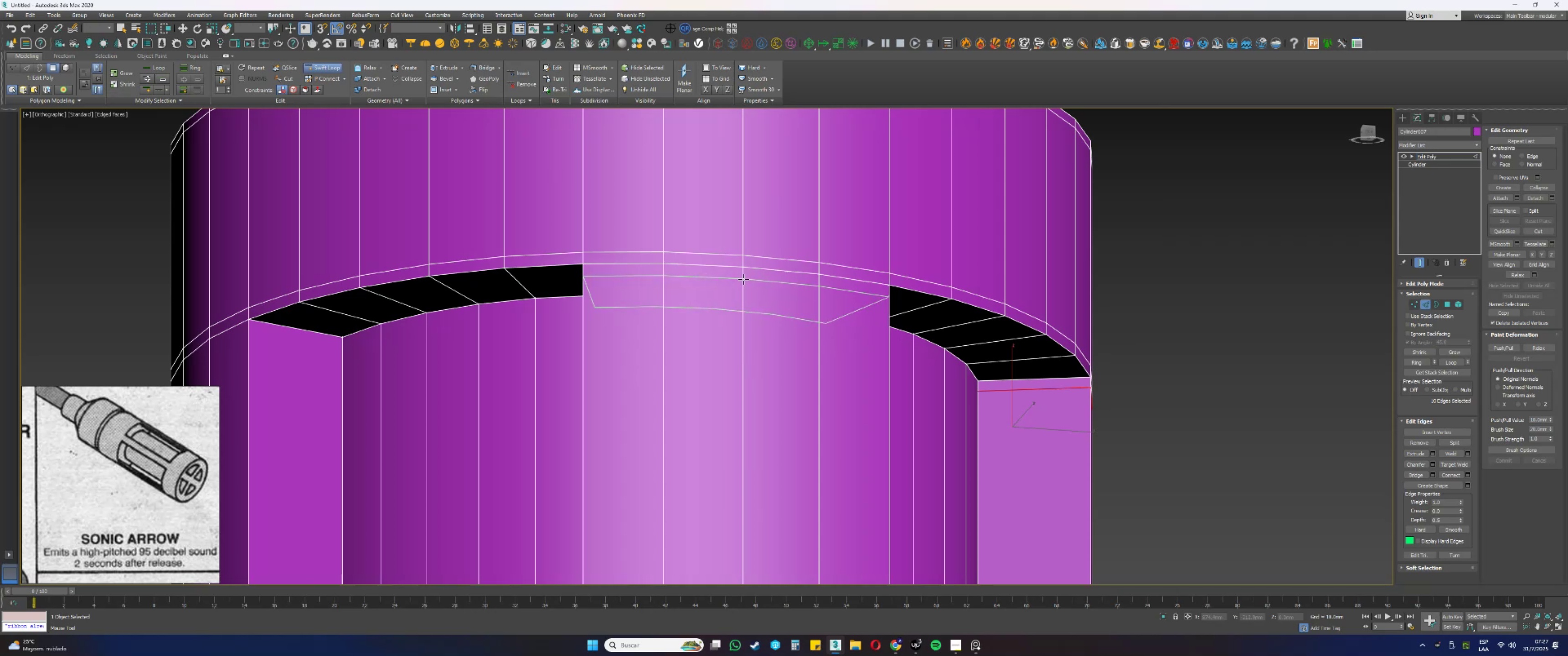 
scroll: coordinate [746, 279], scroll_direction: down, amount: 2.0
 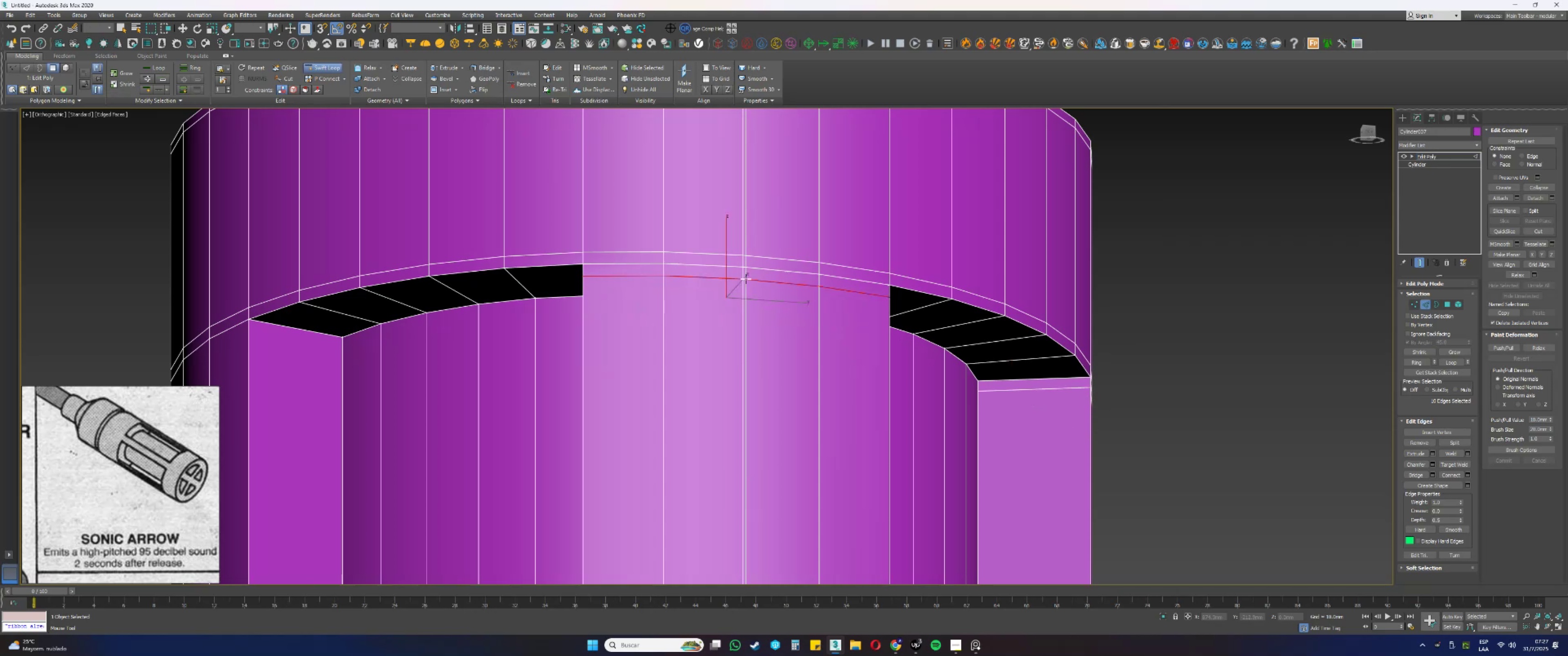 
hold_key(key=AltLeft, duration=0.56)
 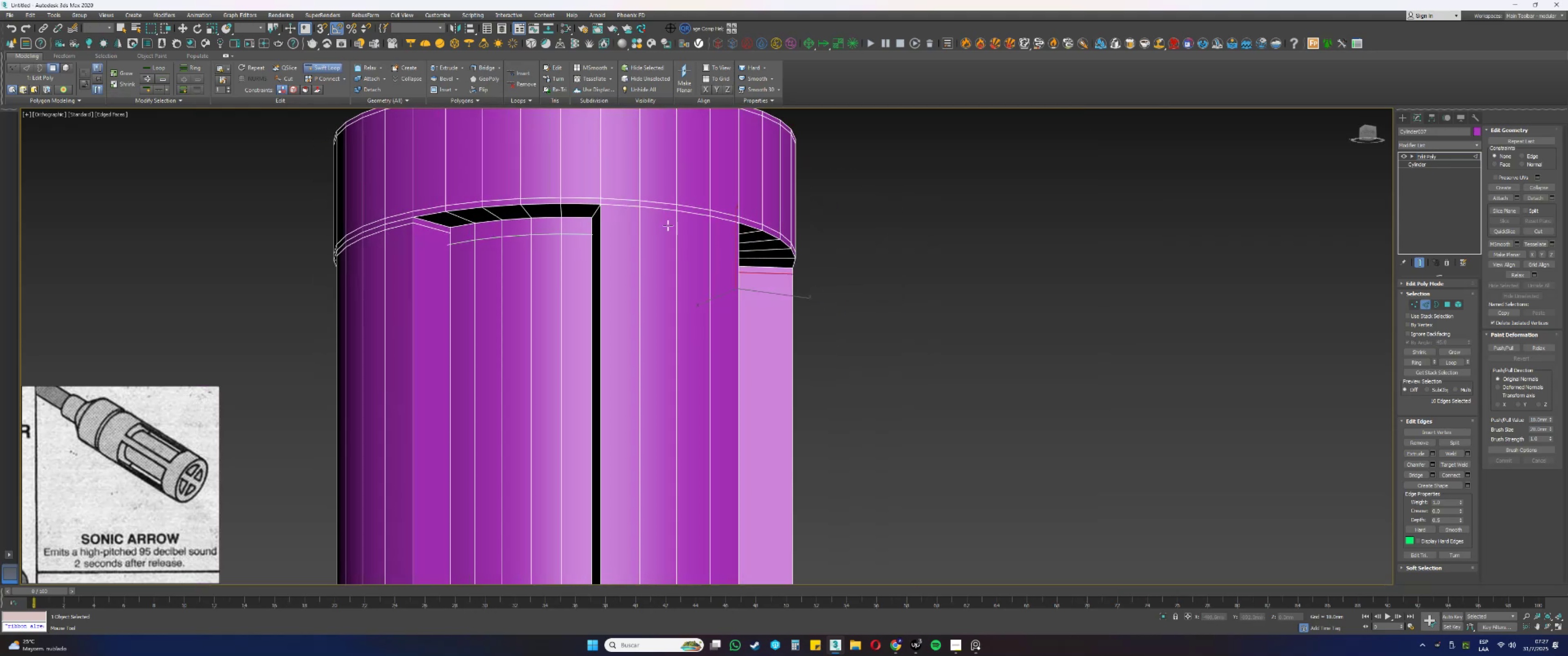 
scroll: coordinate [665, 209], scroll_direction: up, amount: 2.0
 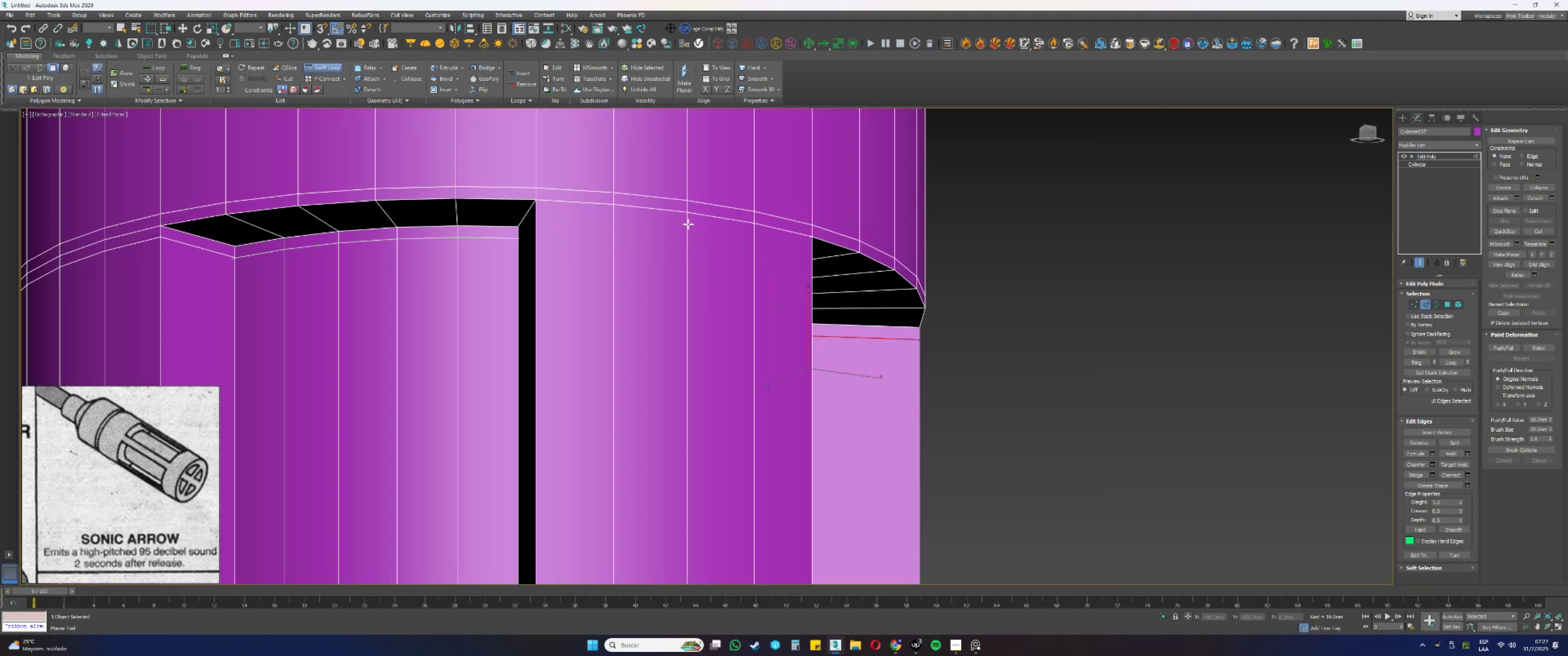 
left_click([688, 224])
 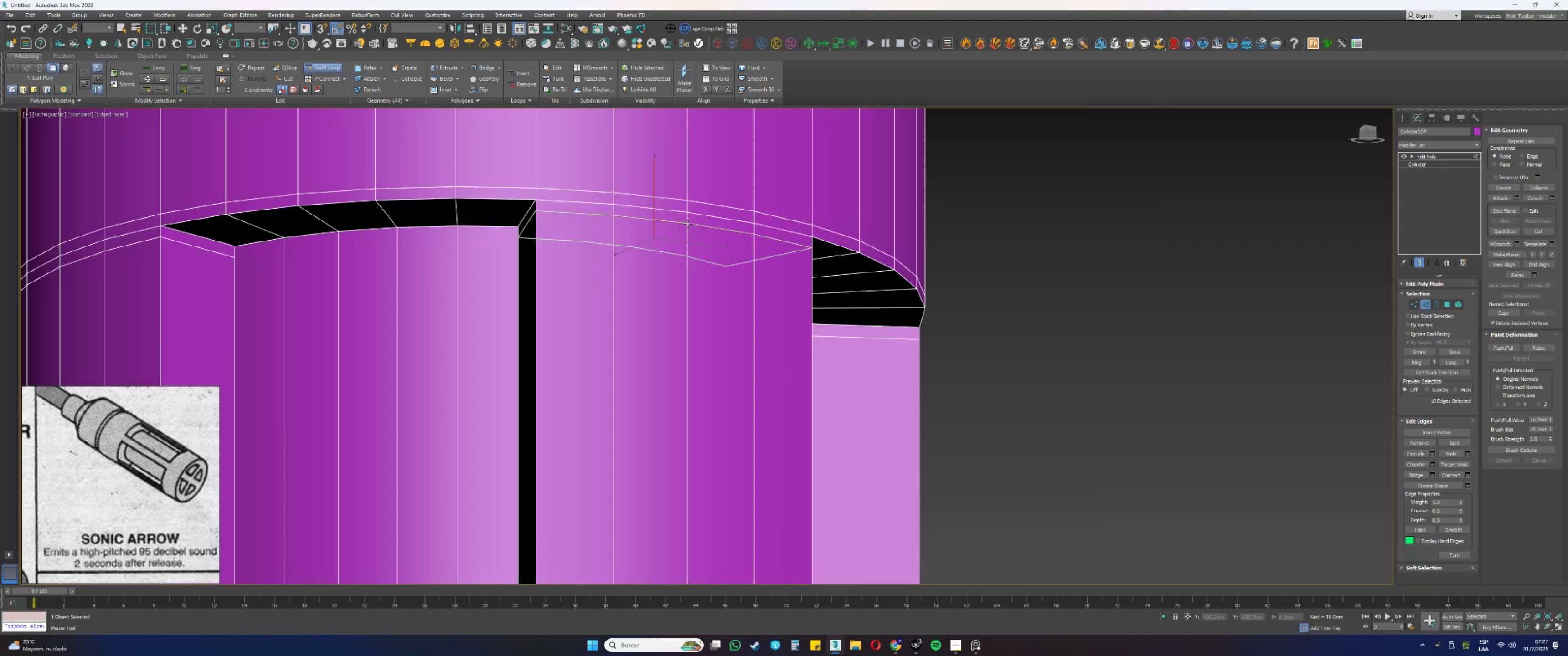 
scroll: coordinate [688, 224], scroll_direction: down, amount: 1.0
 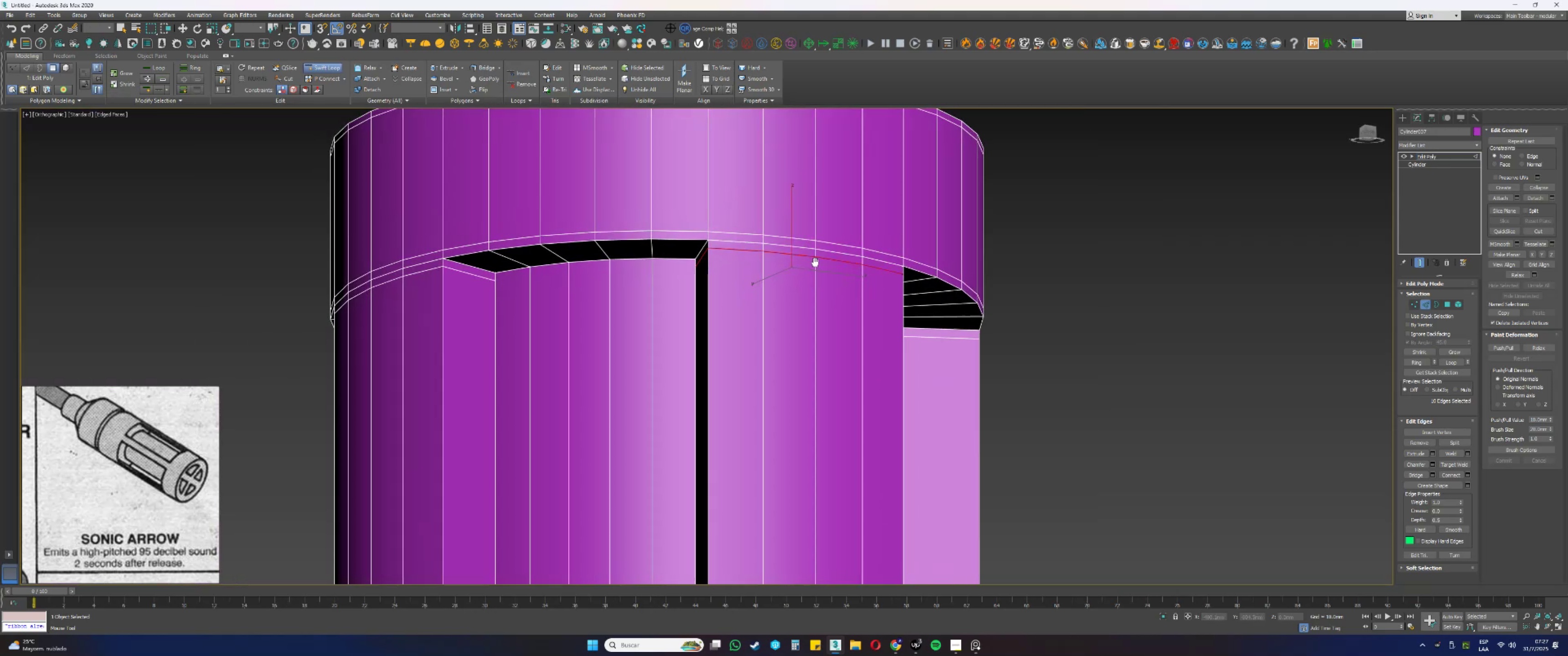 
key(Alt+AltLeft)
 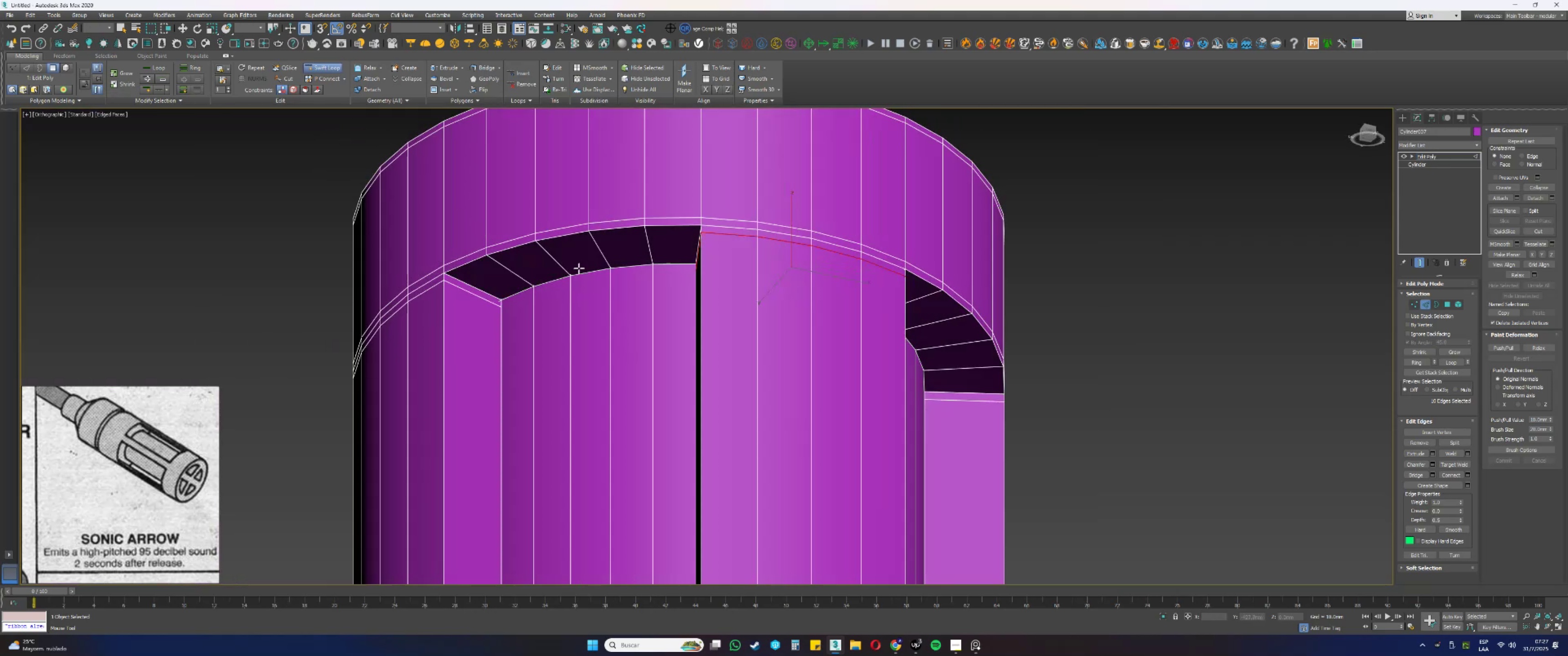 
scroll: coordinate [477, 273], scroll_direction: up, amount: 2.0
 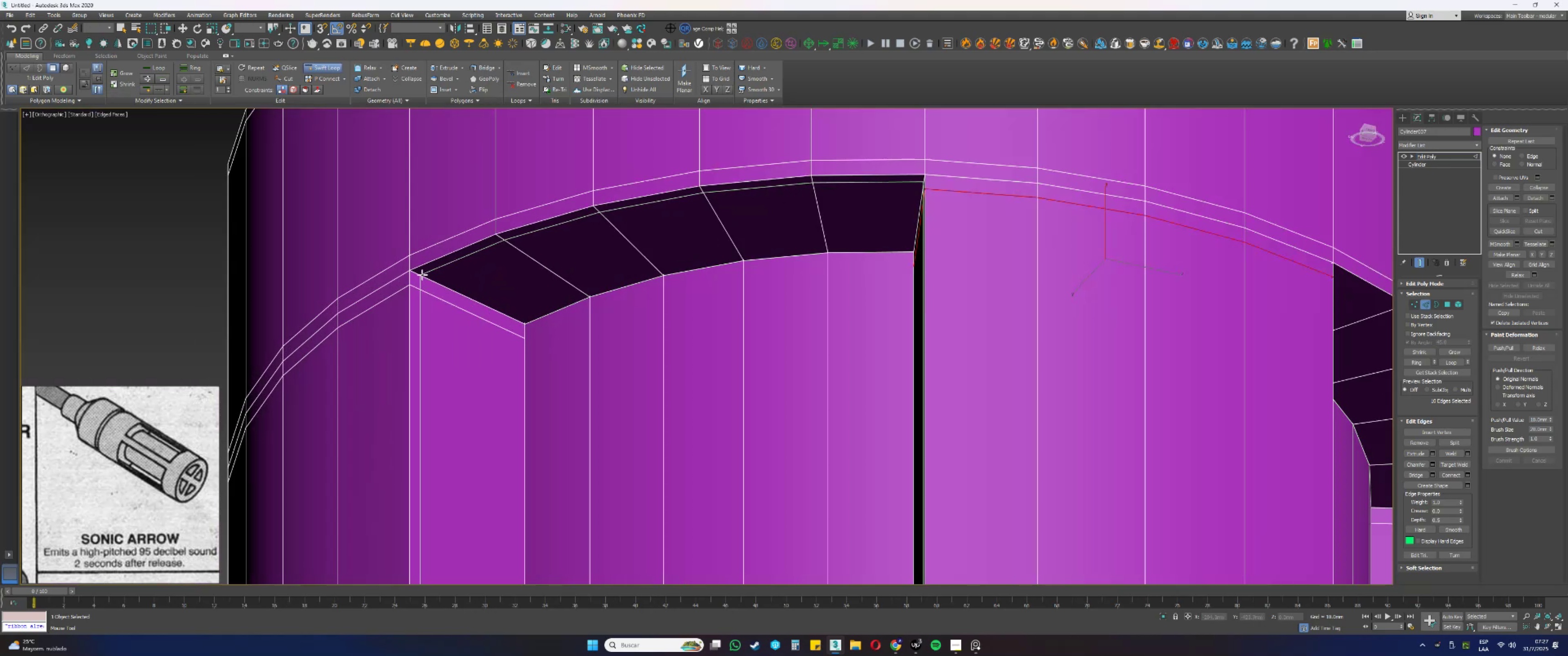 
left_click([427, 275])
 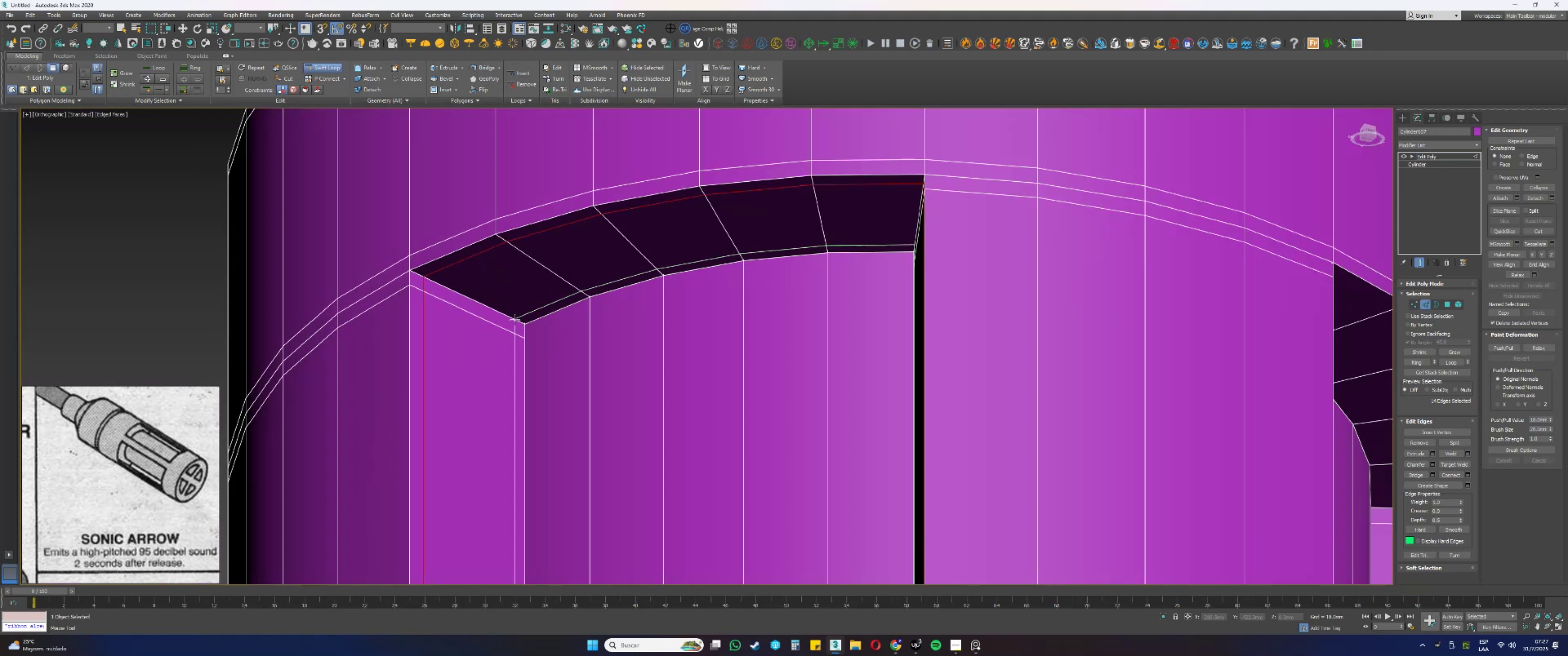 
left_click([515, 320])
 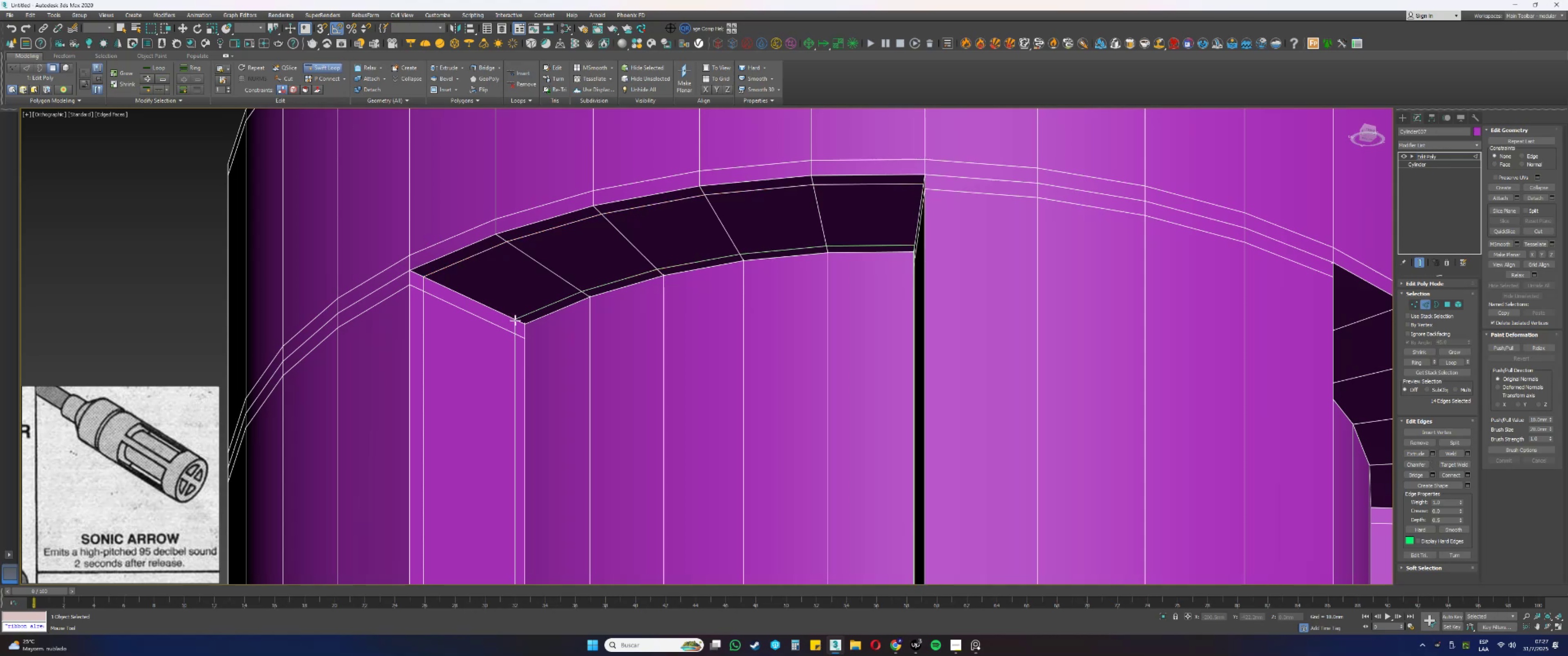 
scroll: coordinate [571, 286], scroll_direction: down, amount: 3.0
 